 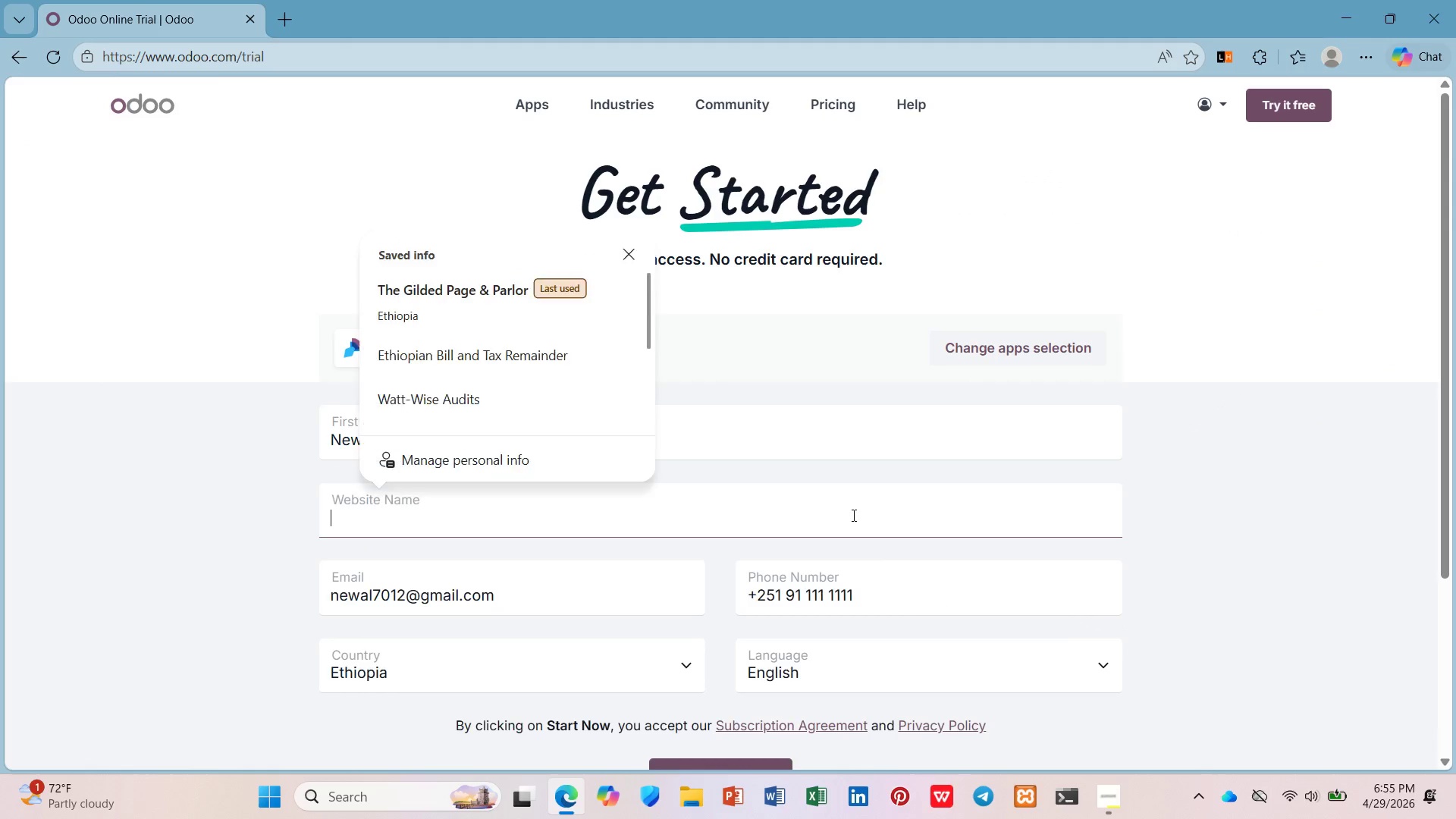 
key(Control+V)
 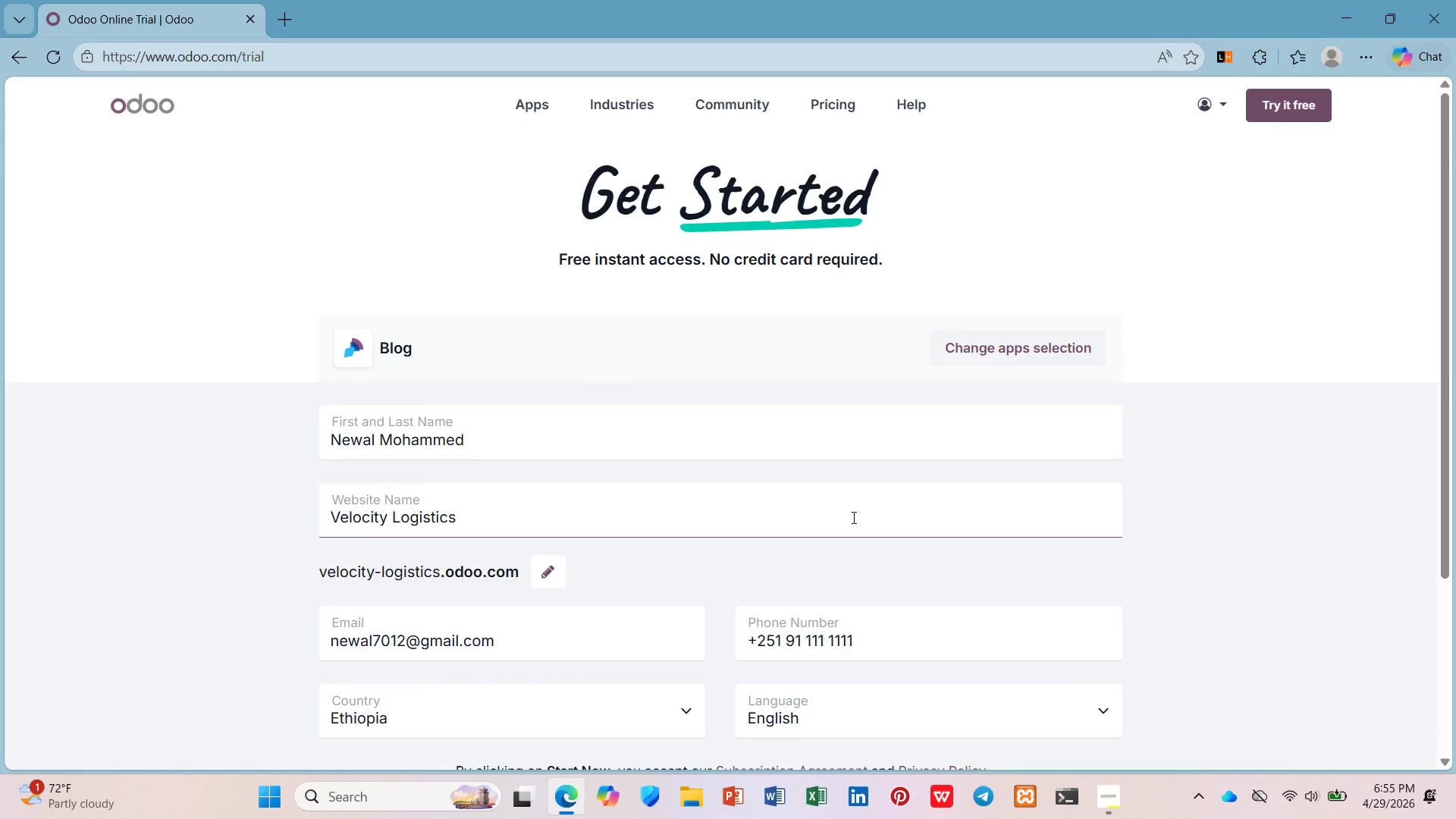 
scroll: coordinate [852, 517], scroll_direction: down, amount: 5.0
 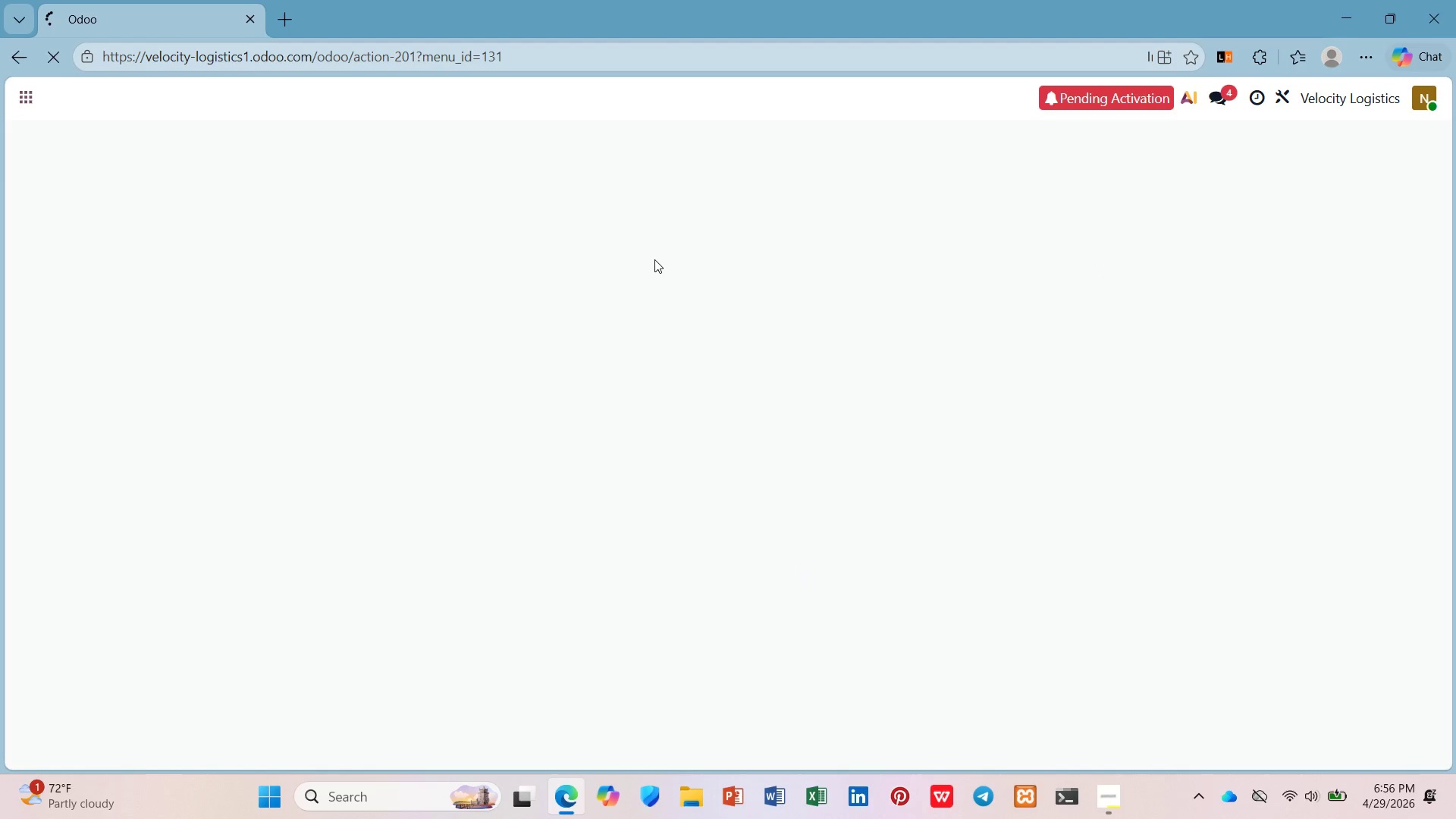 
wait(48.75)
 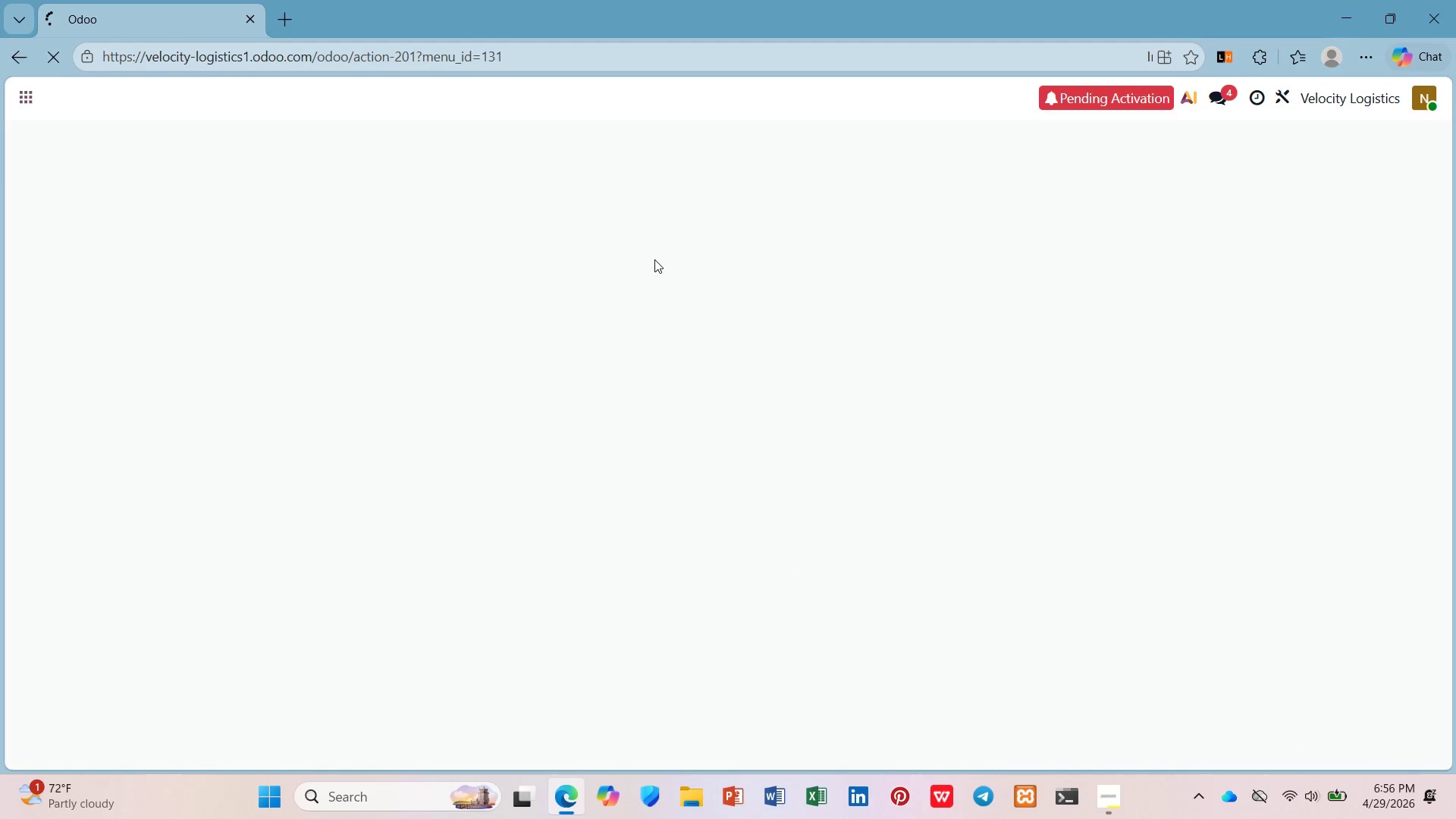 
left_click([1282, 731])
 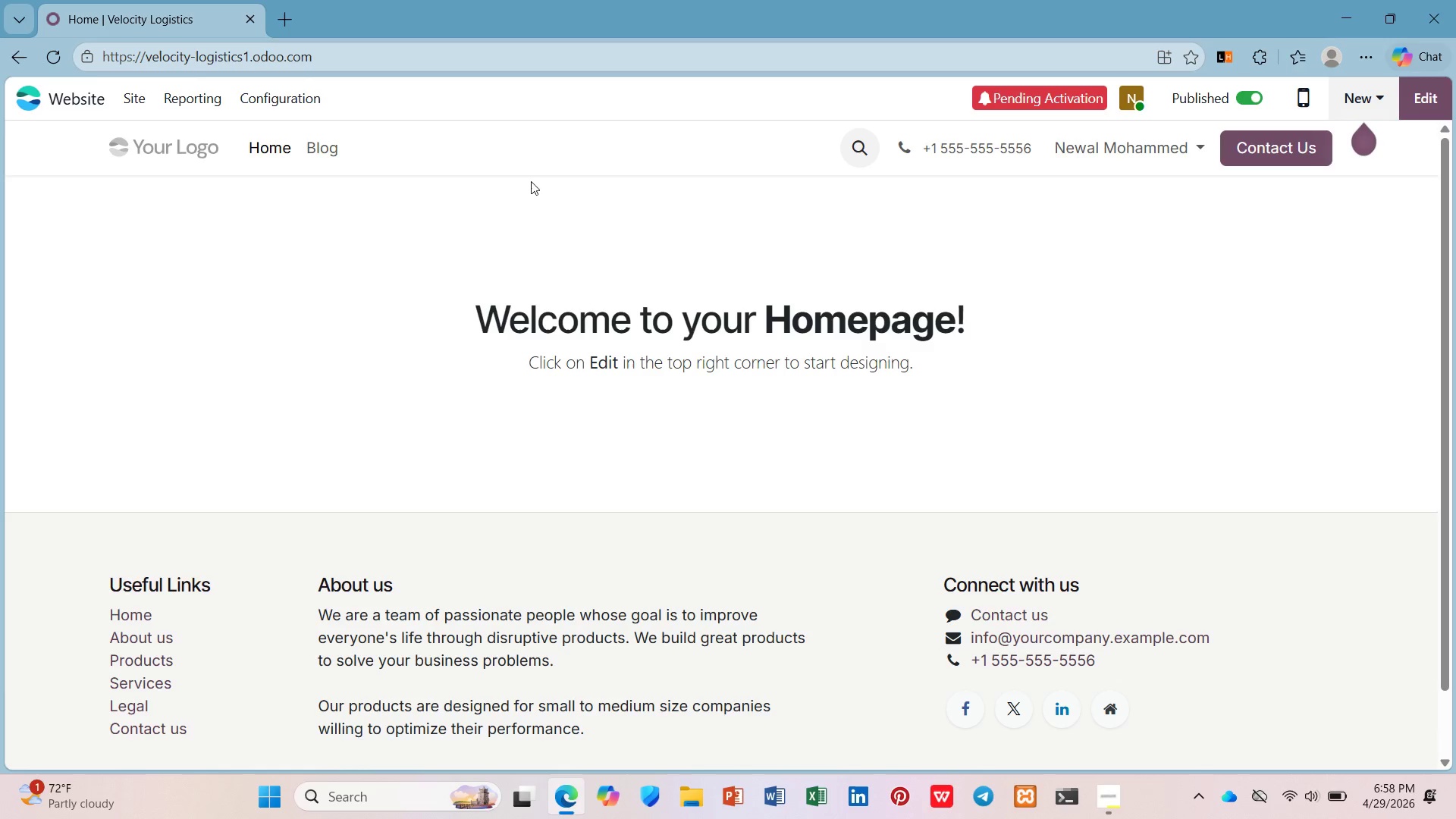 
wait(88.95)
 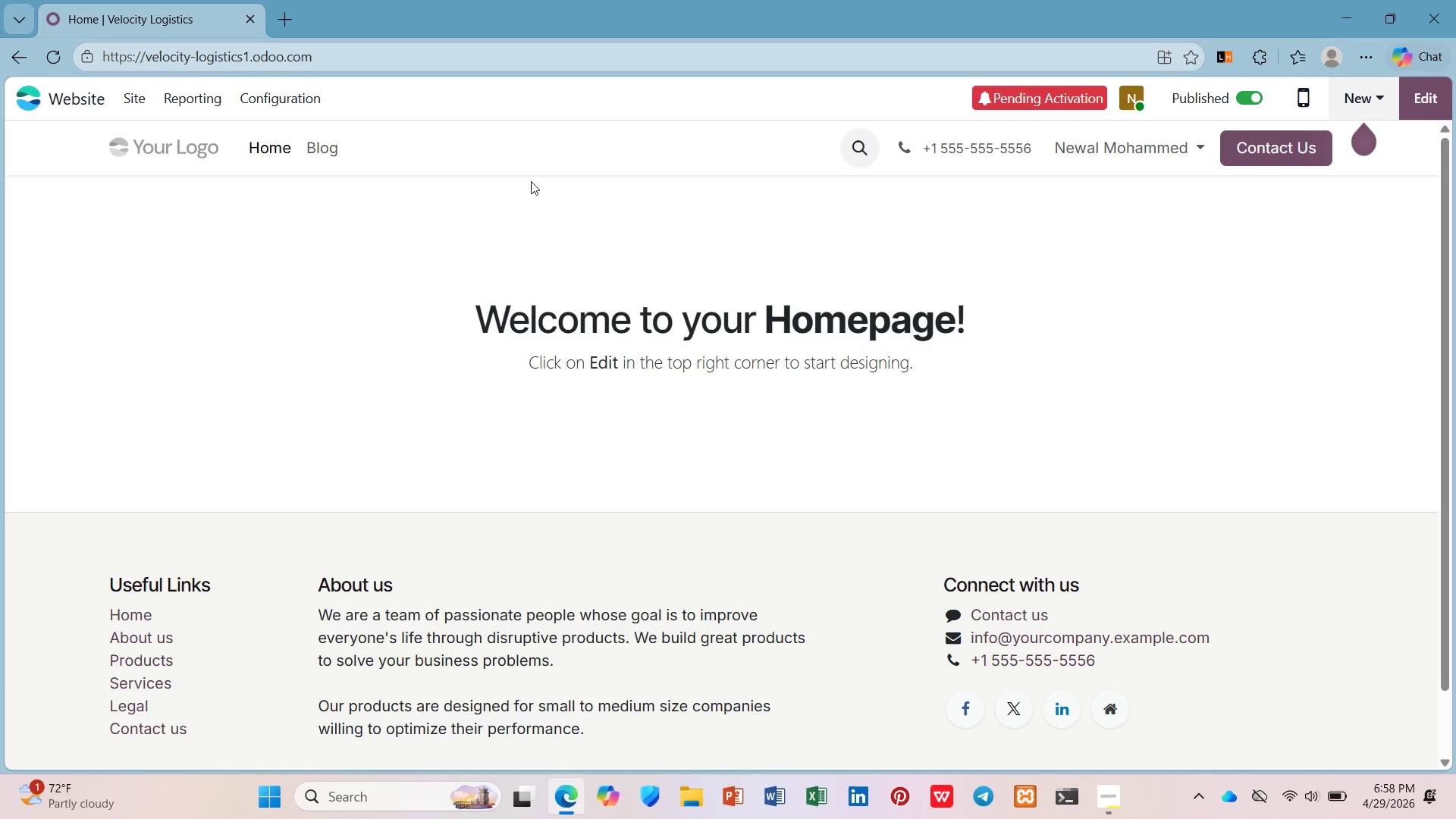 
left_click([329, 143])
 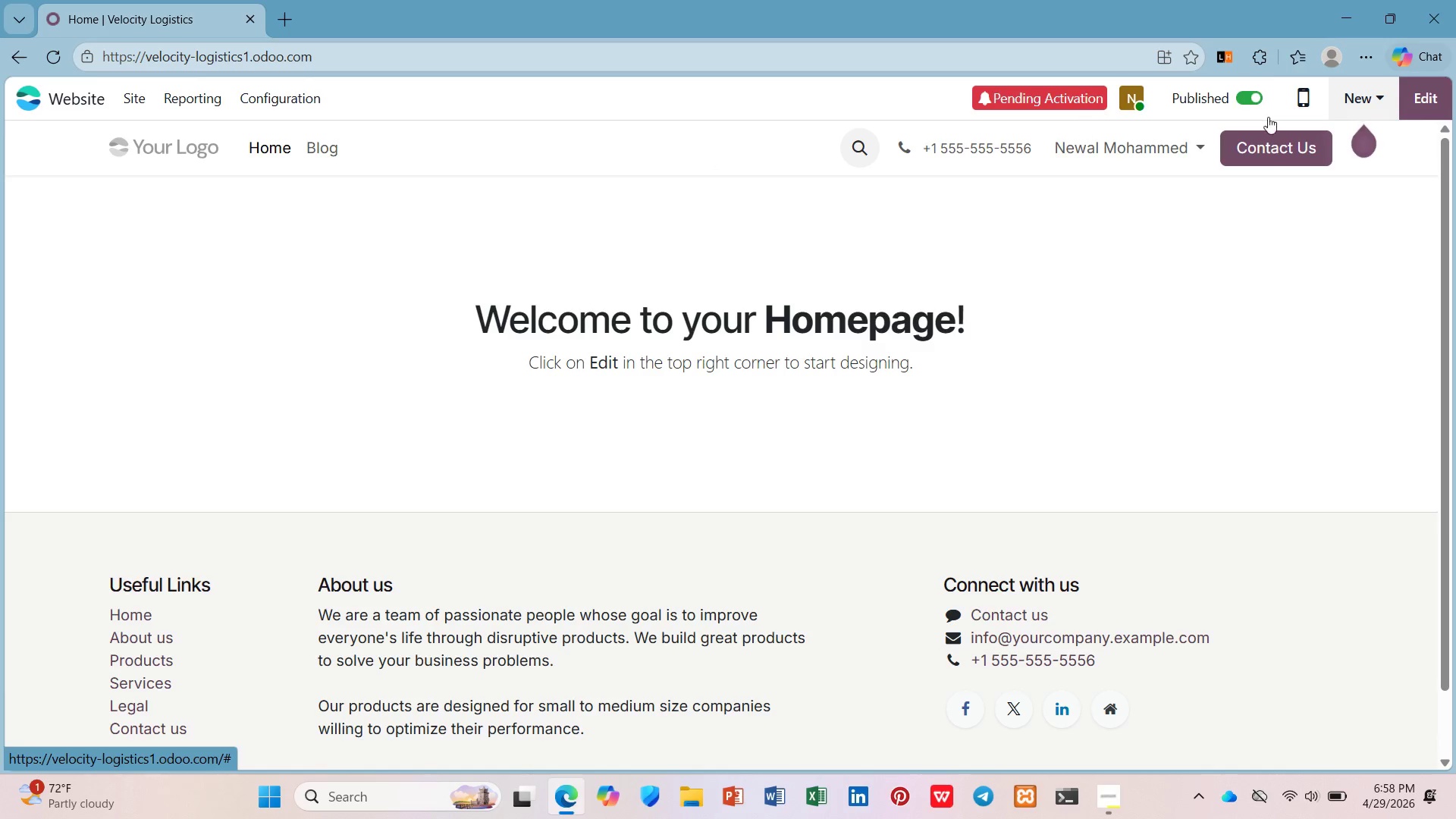 
left_click([1351, 105])
 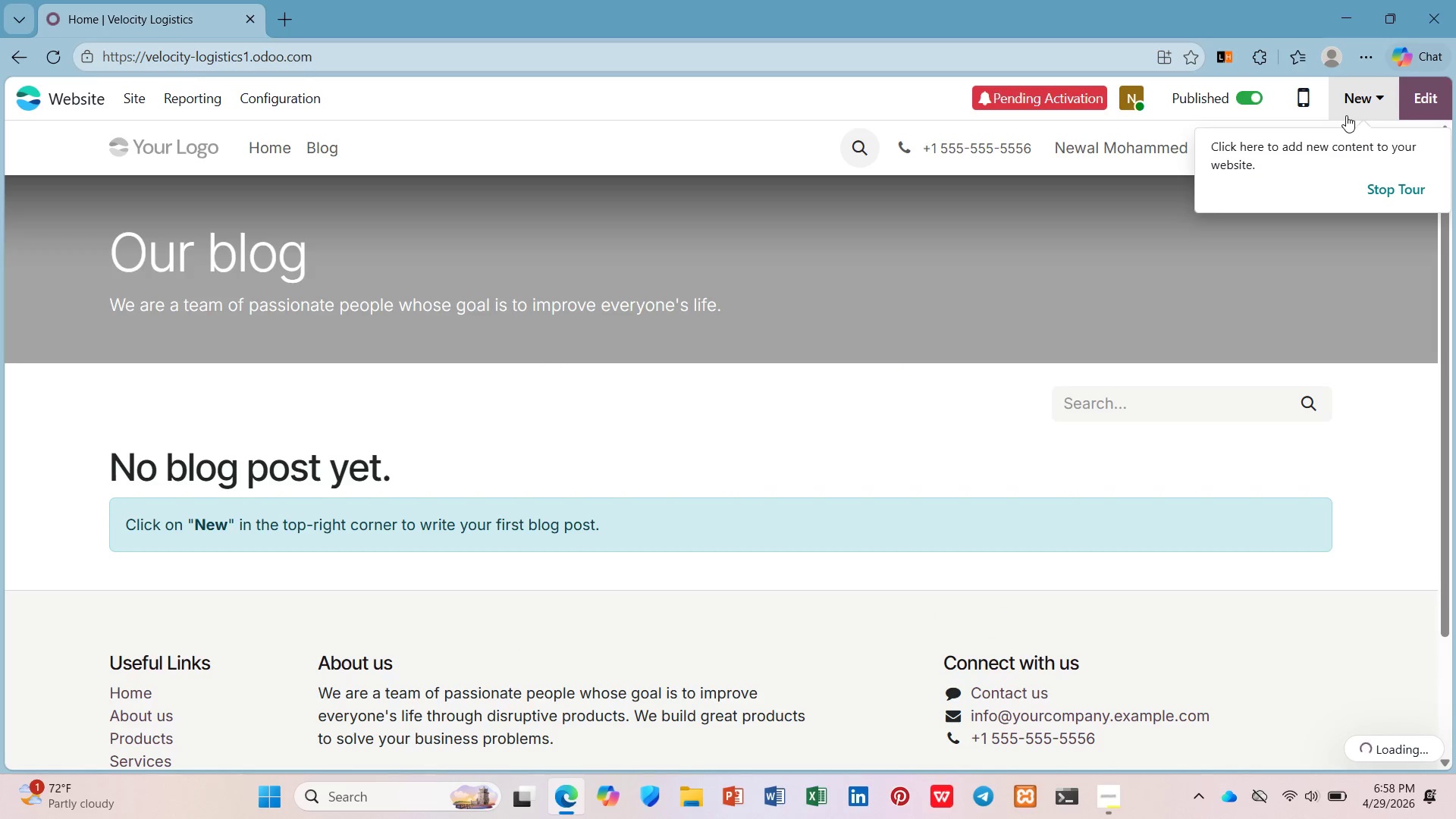 
left_click([1355, 111])
 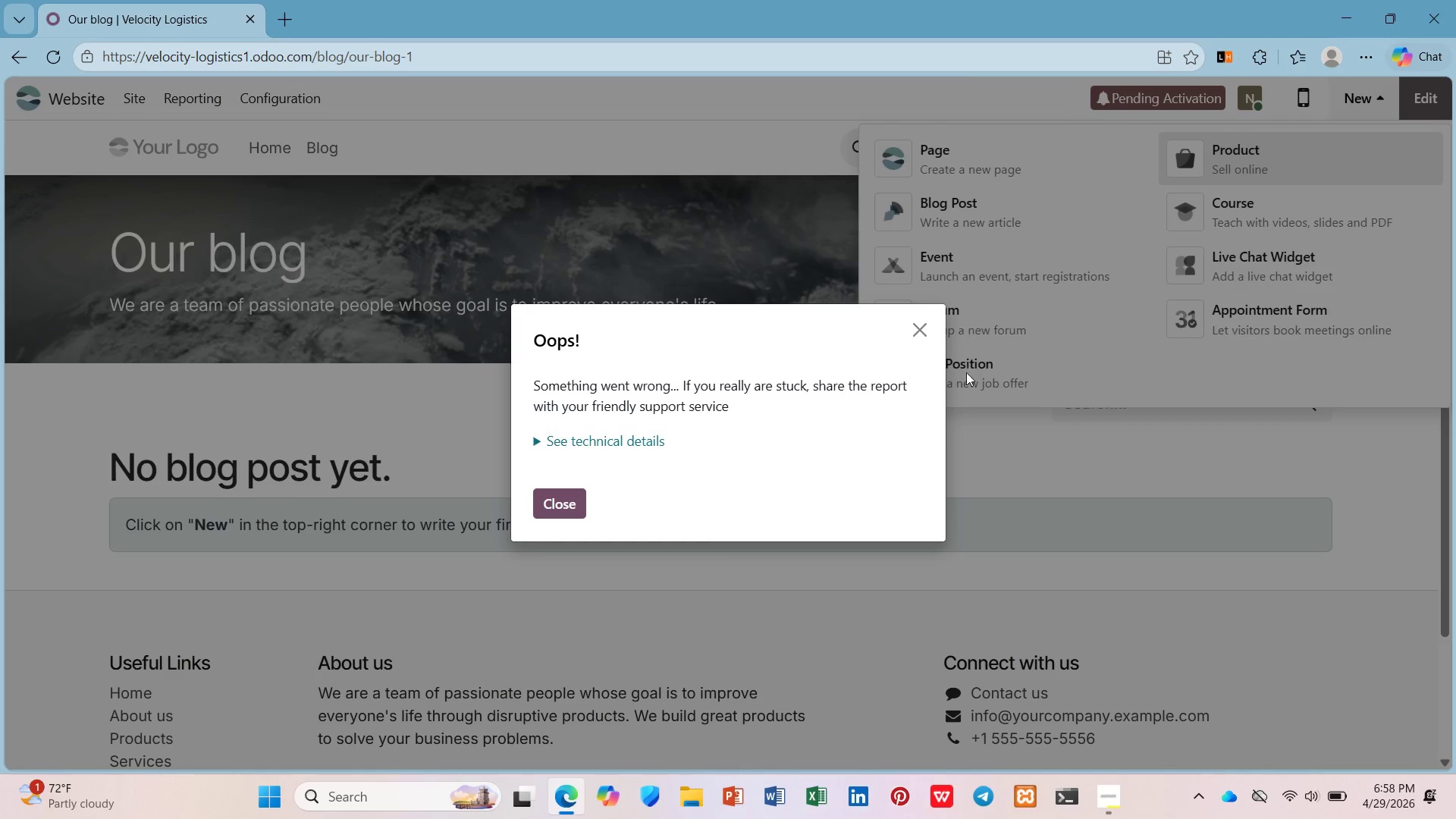 
left_click([915, 317])
 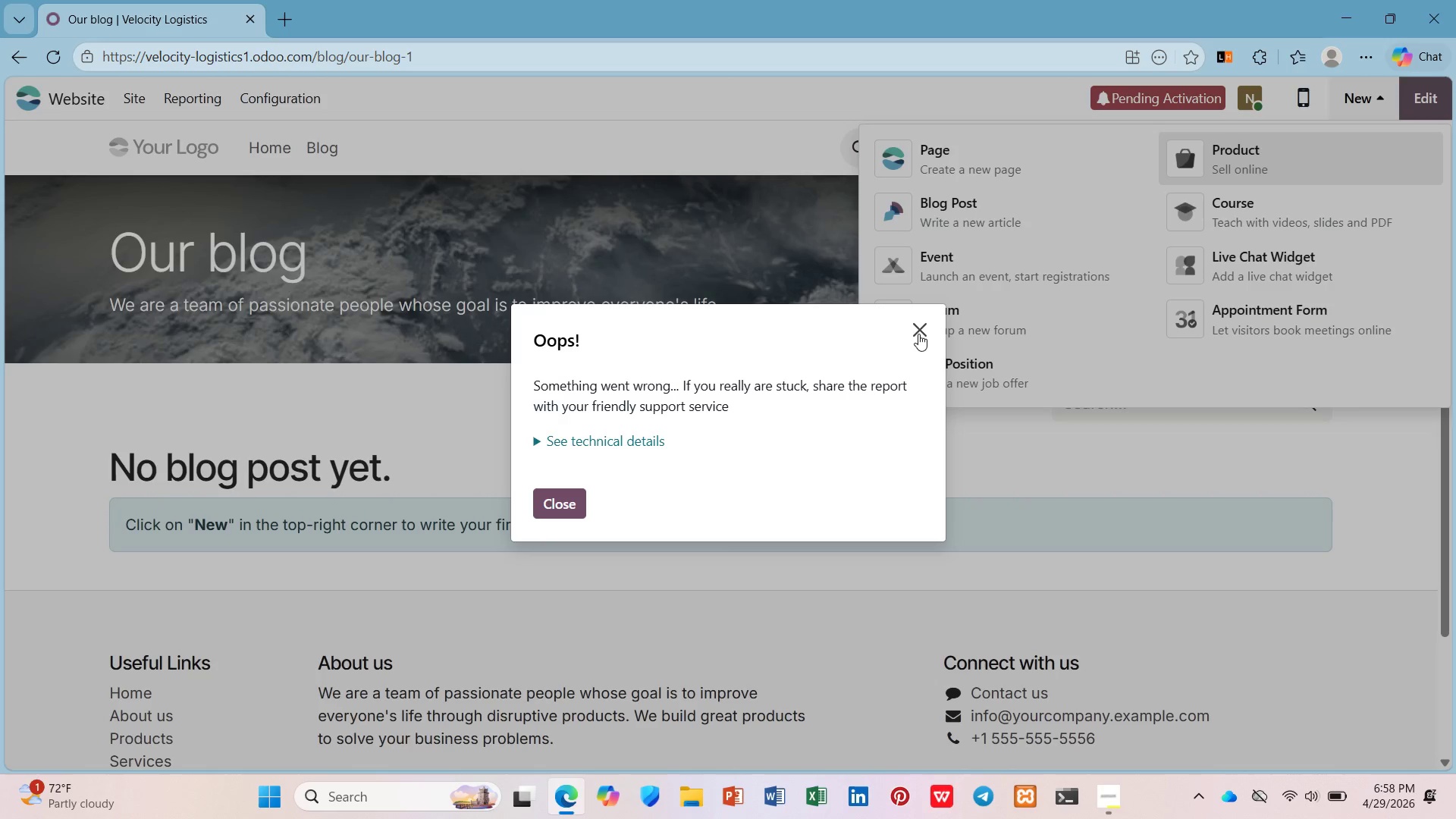 
left_click([917, 331])
 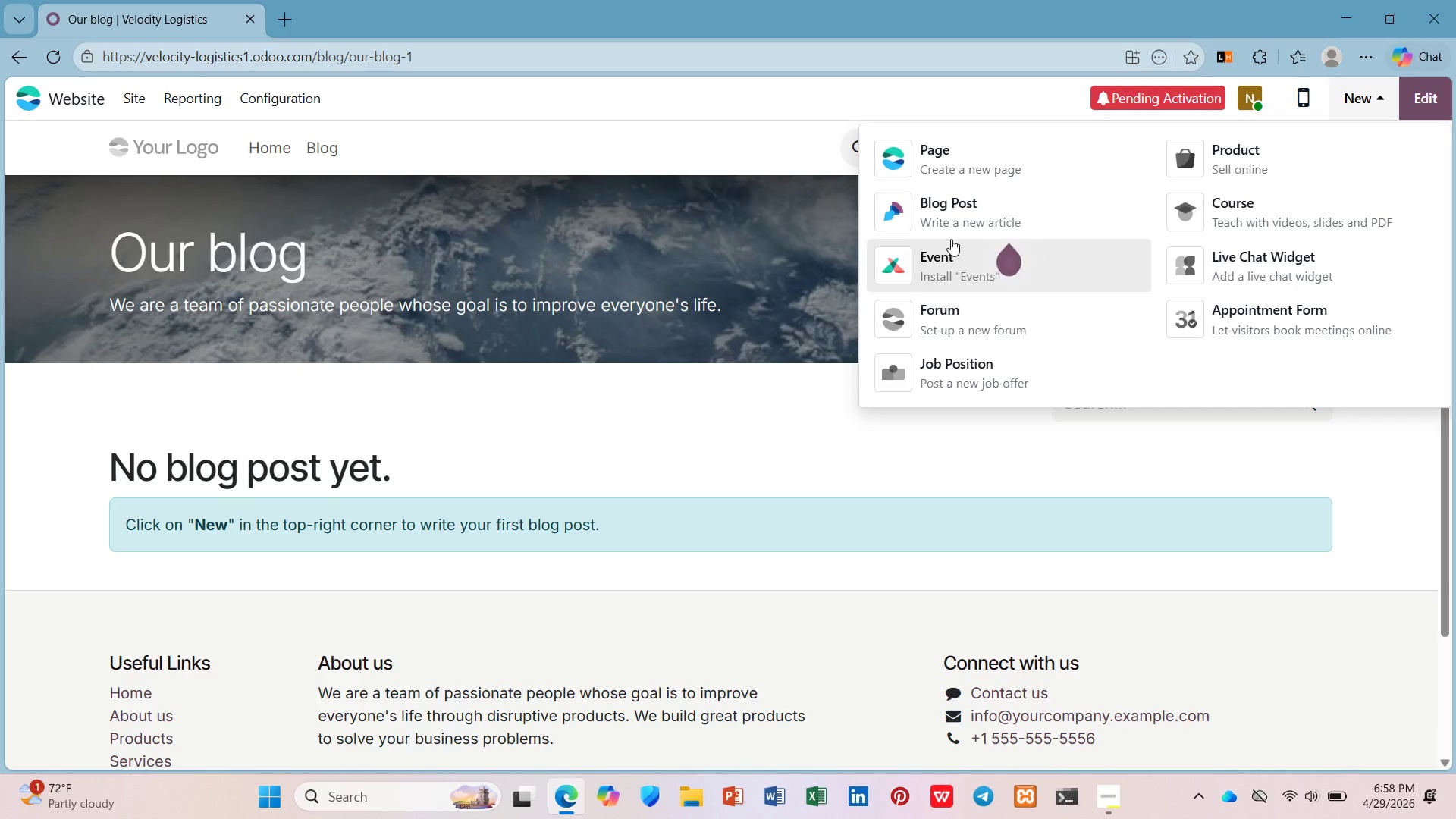 
left_click([958, 202])
 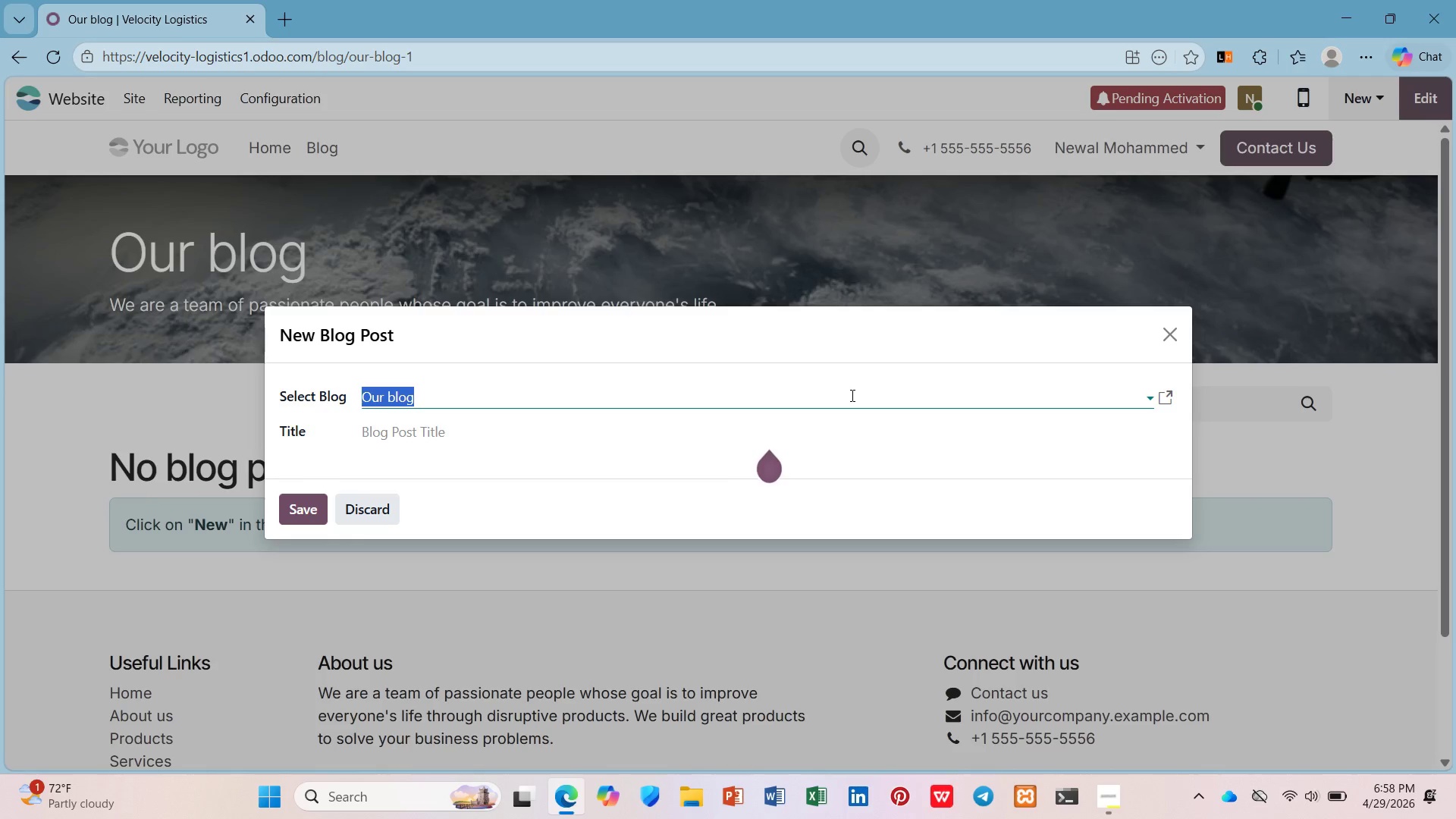 
type(Speciality Services)
 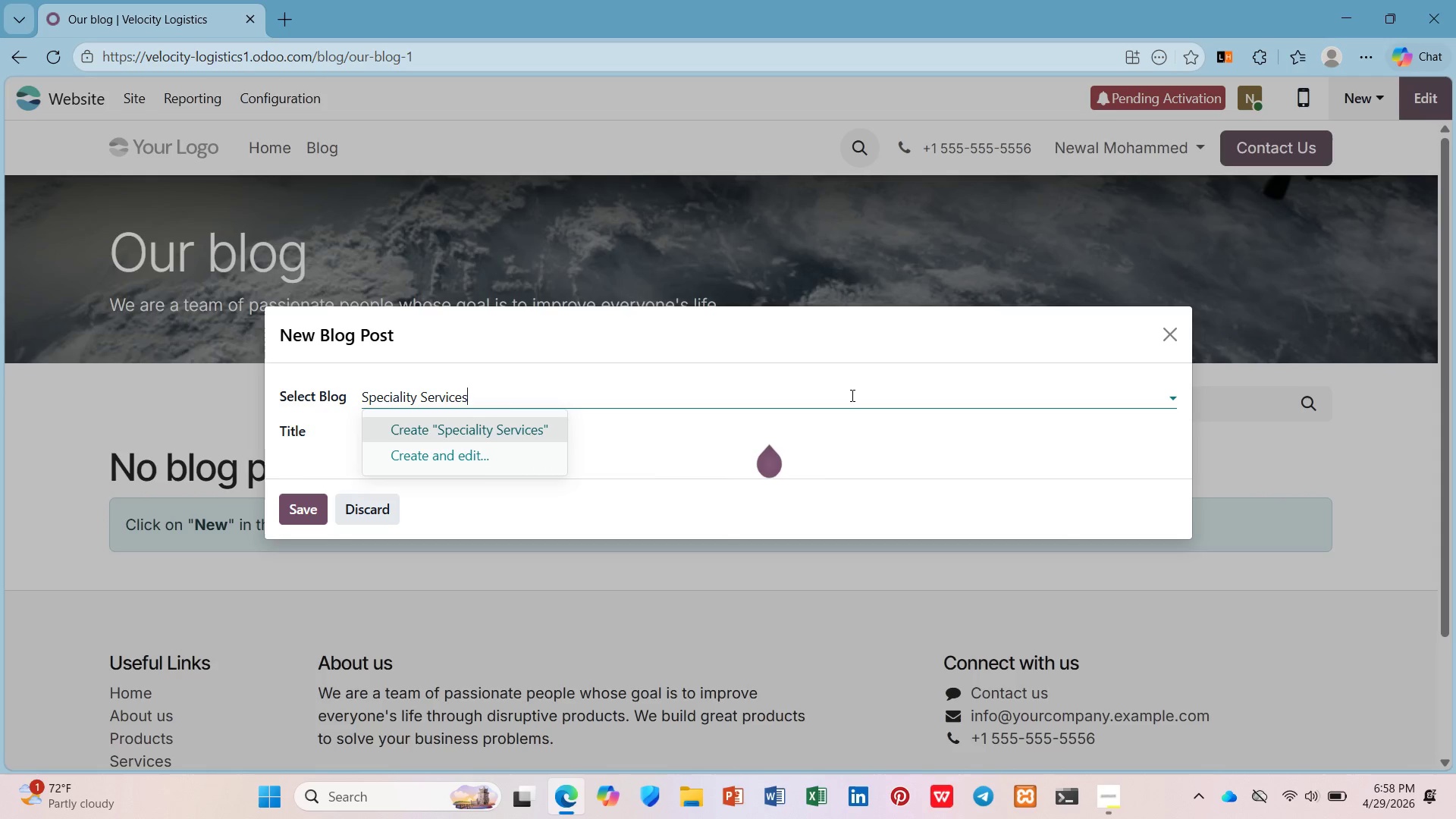 
key(Enter)
 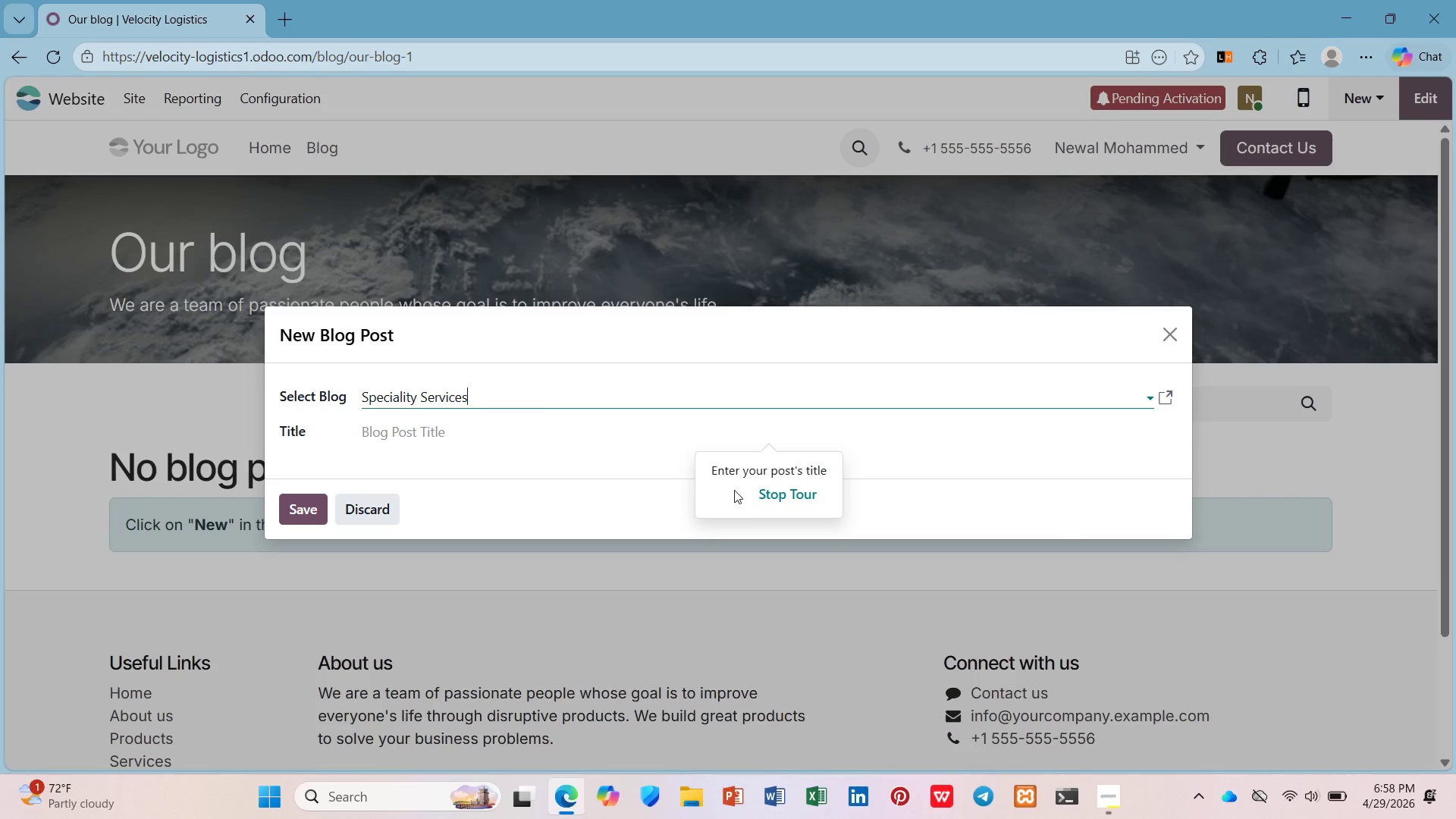 
left_click([760, 497])
 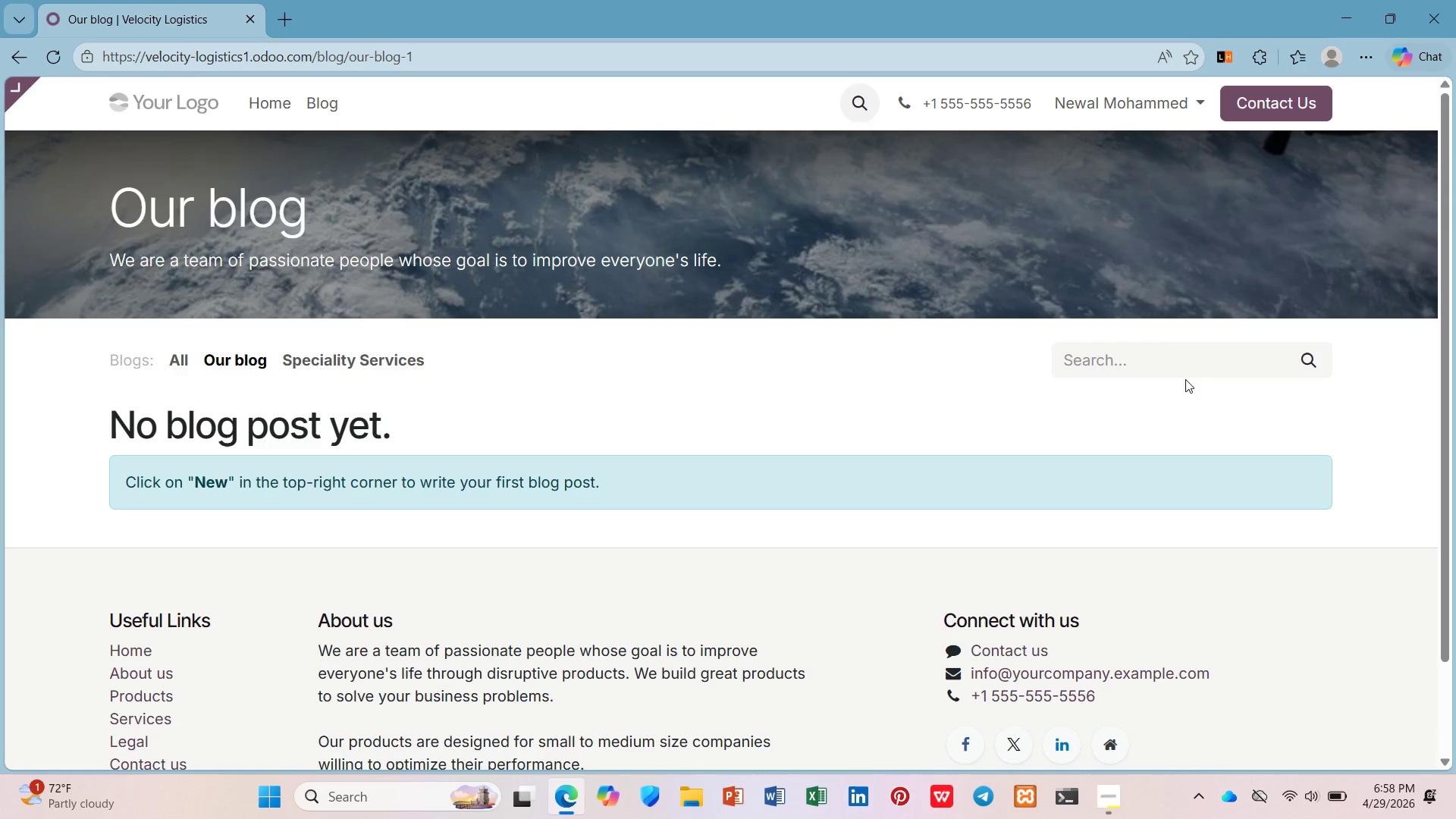 
wait(6.54)
 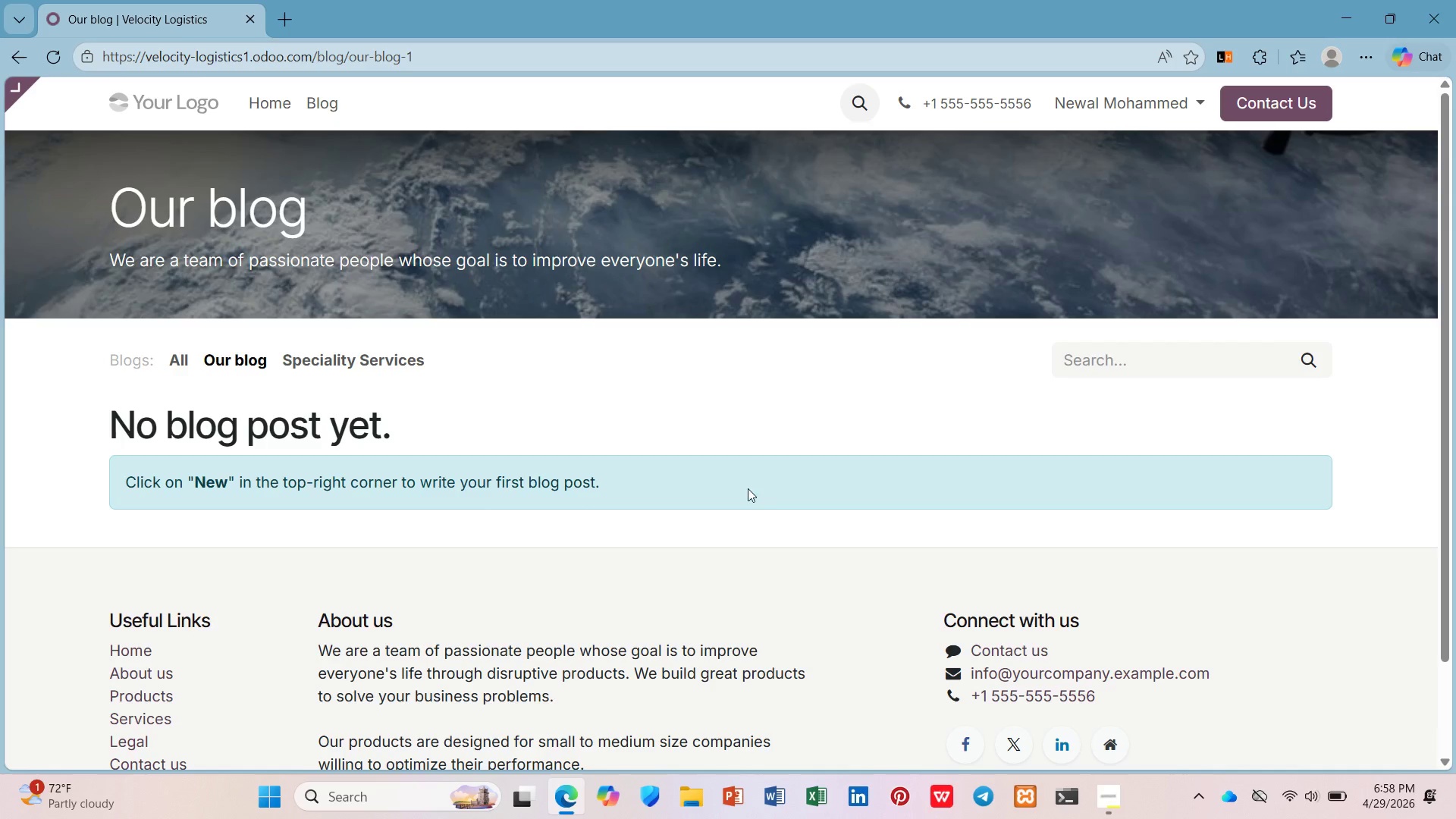 
mouse_move([103, 24])
 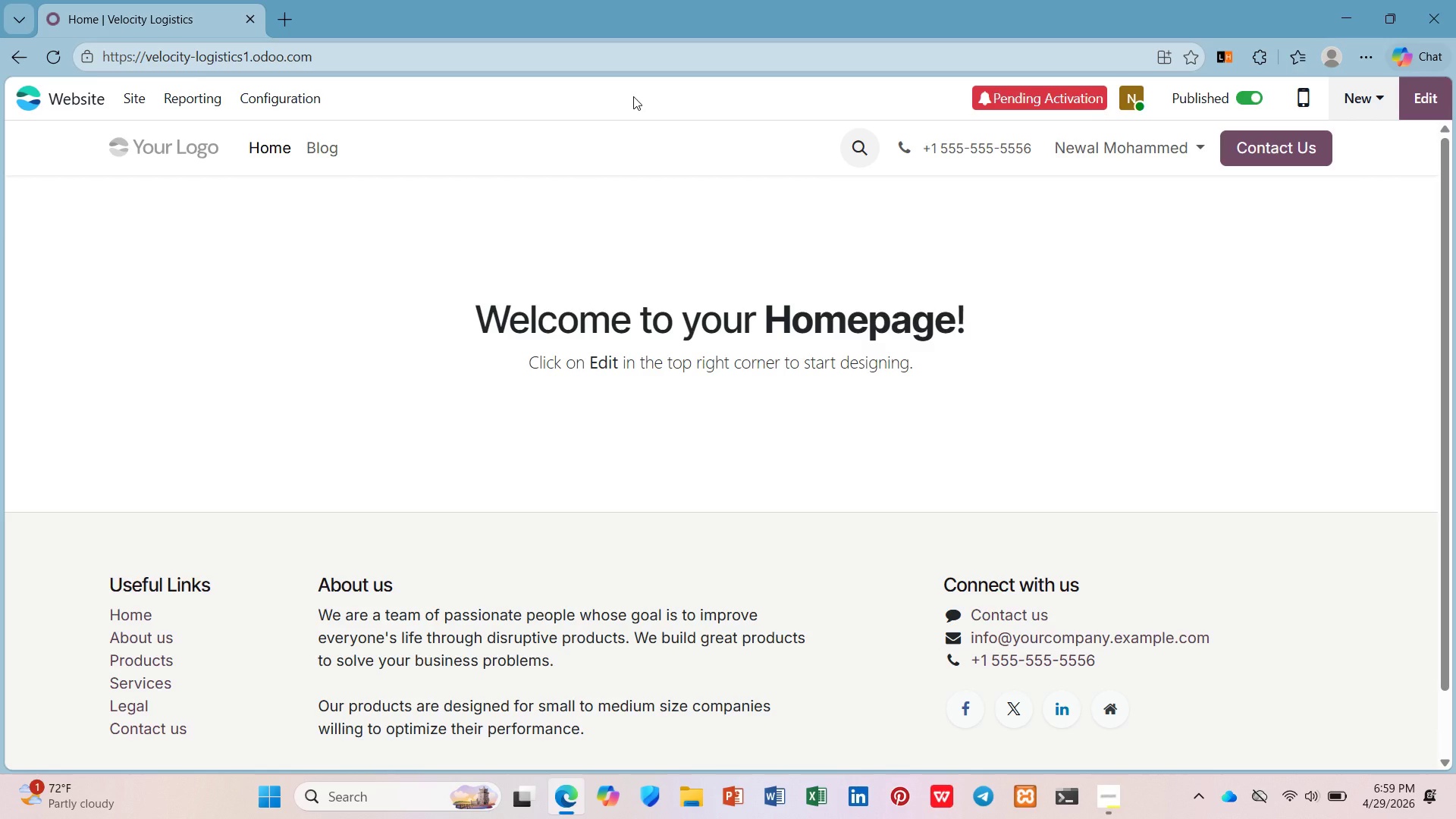 
wait(72.09)
 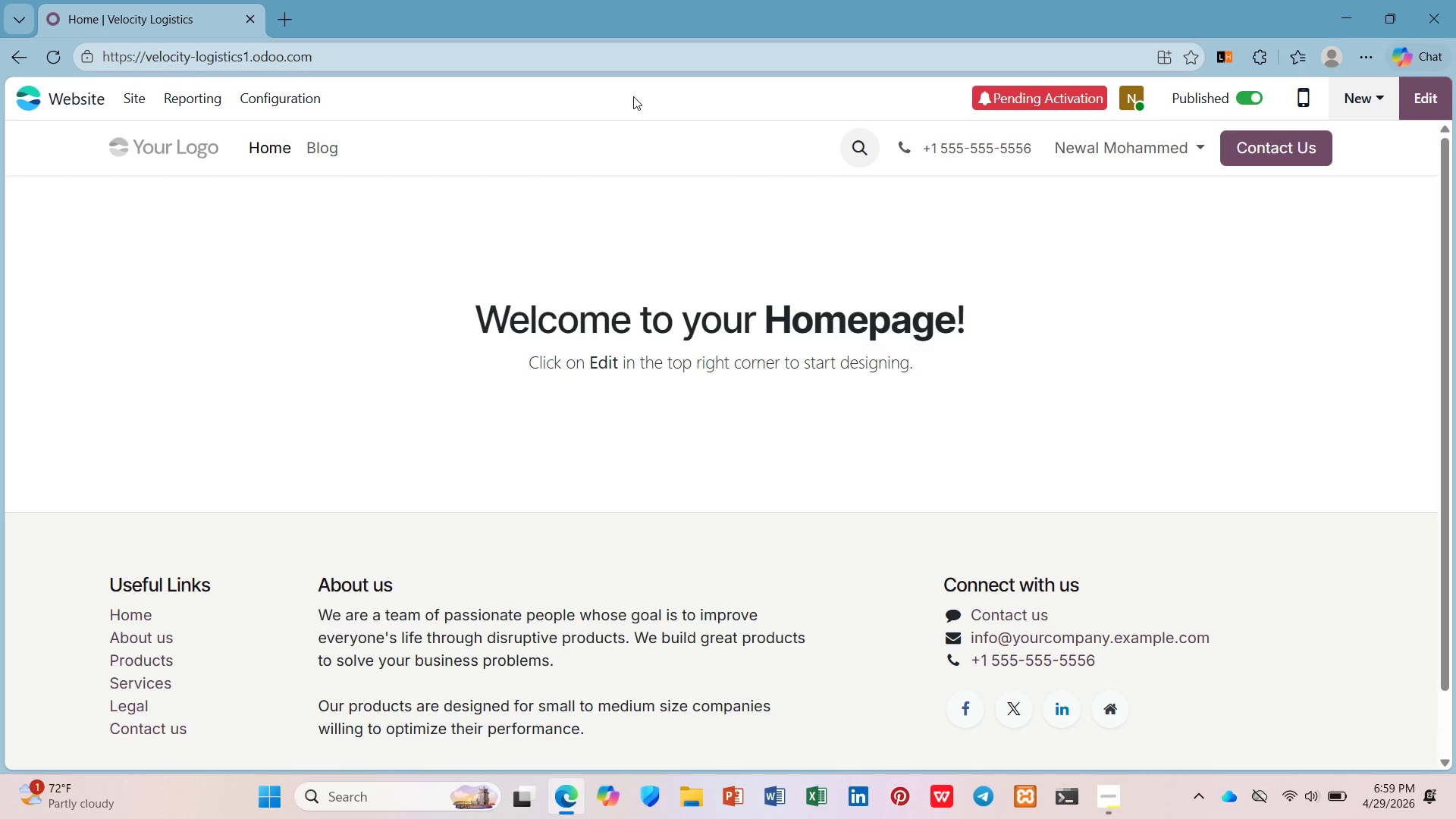 
left_click([274, 107])
 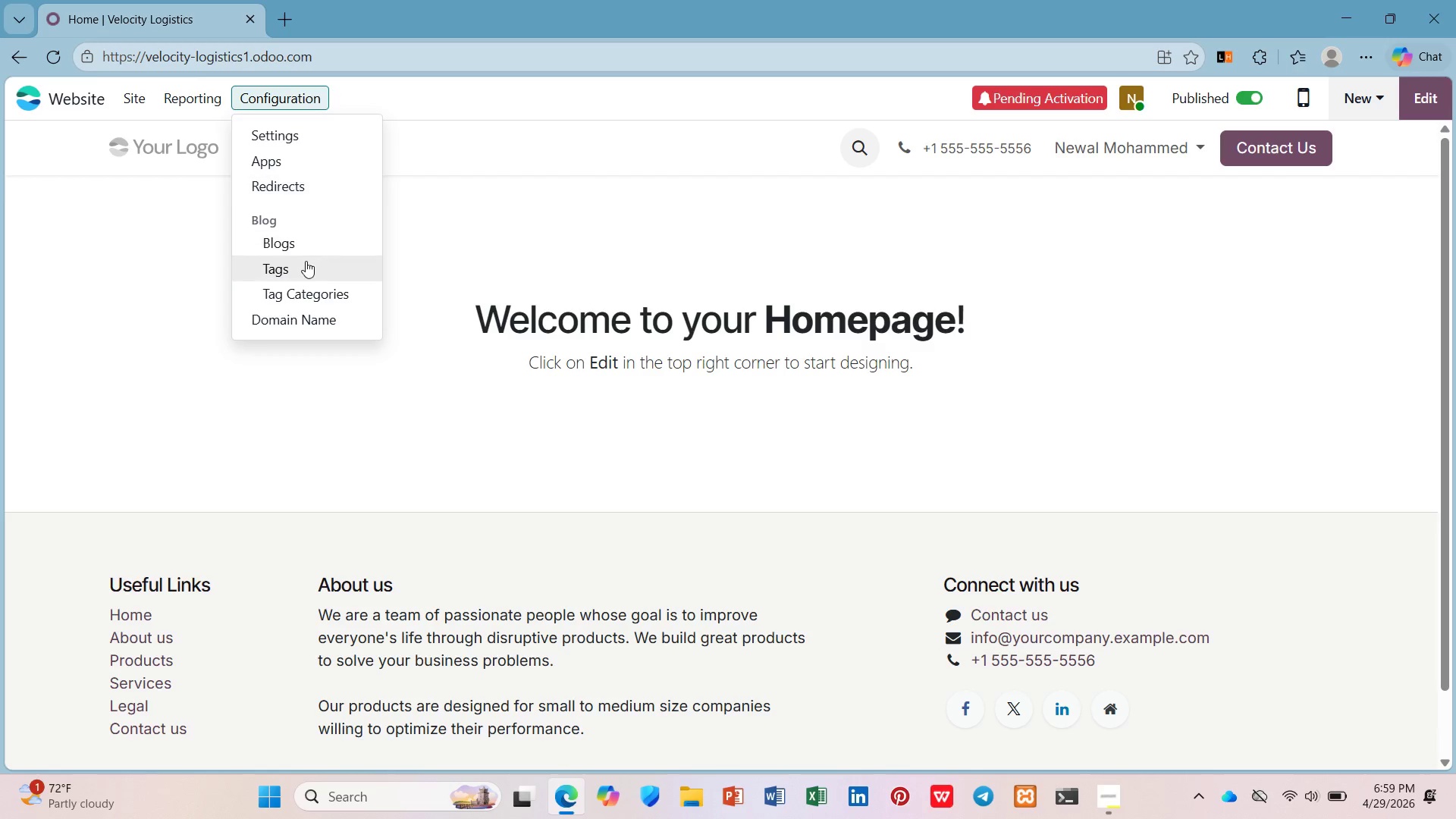 
left_click([306, 262])
 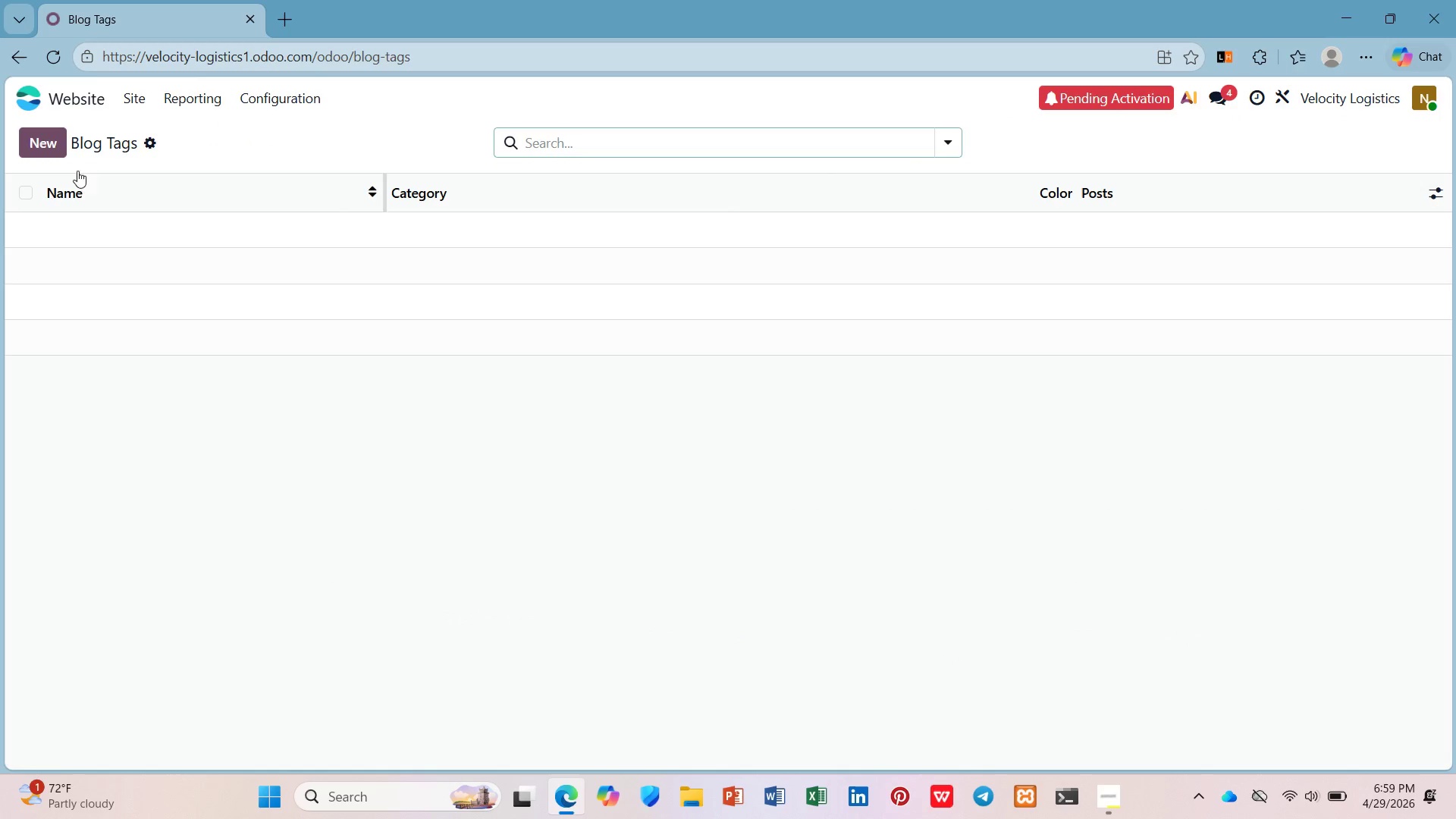 
left_click([55, 152])
 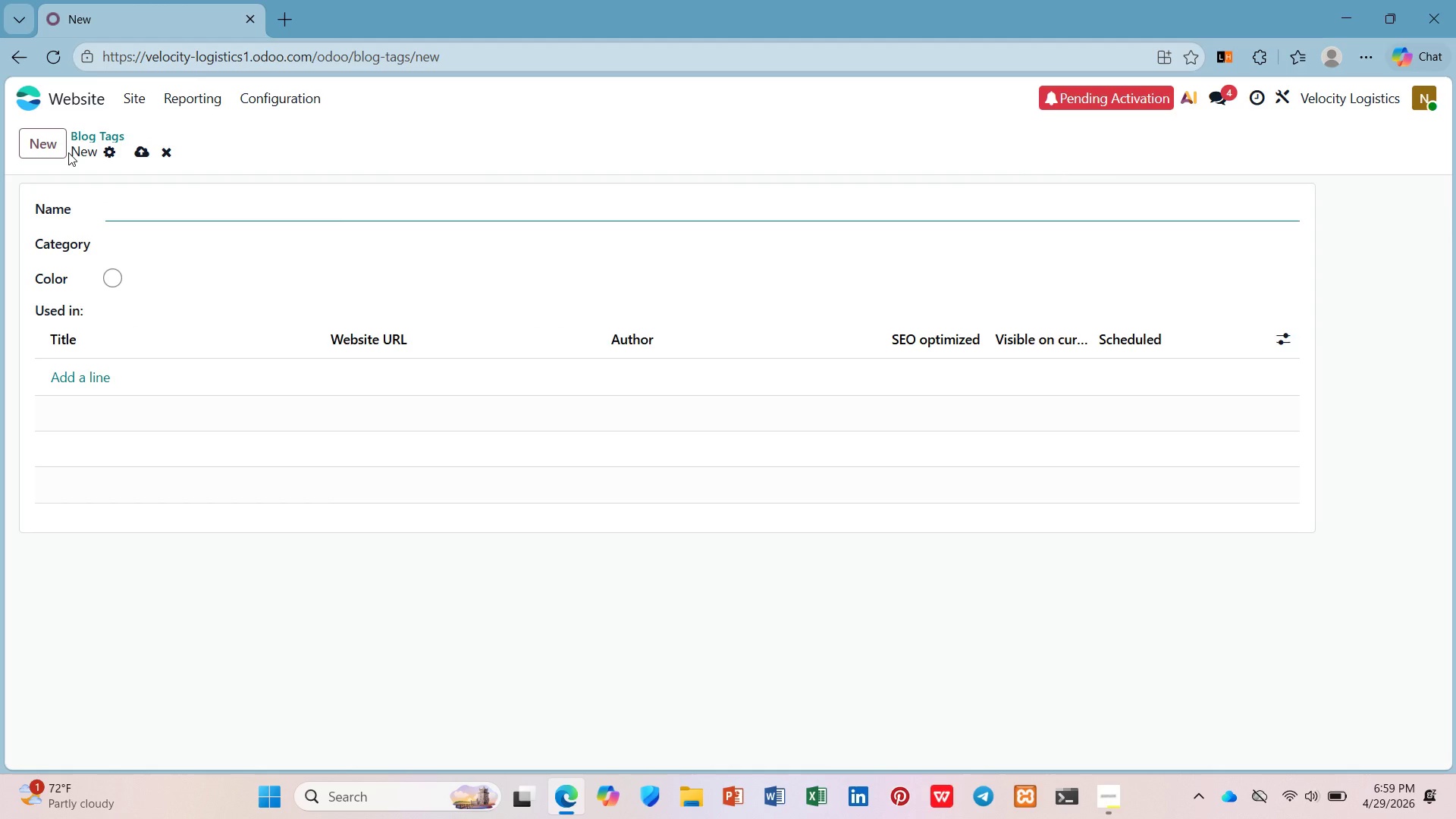 
type(W)
key(Backspace)
type(#WhiteGlove)
key(Backspace)
 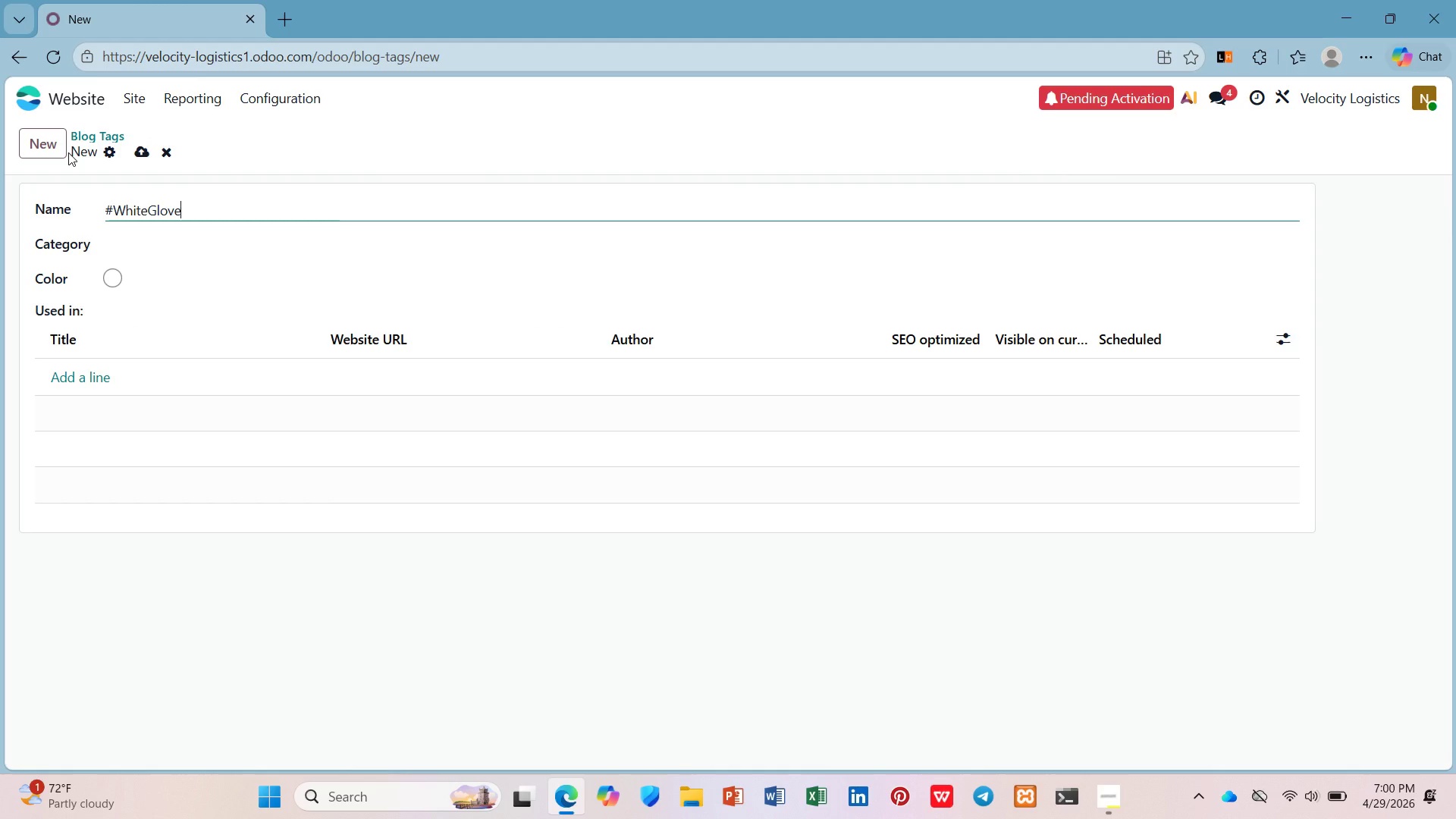 
 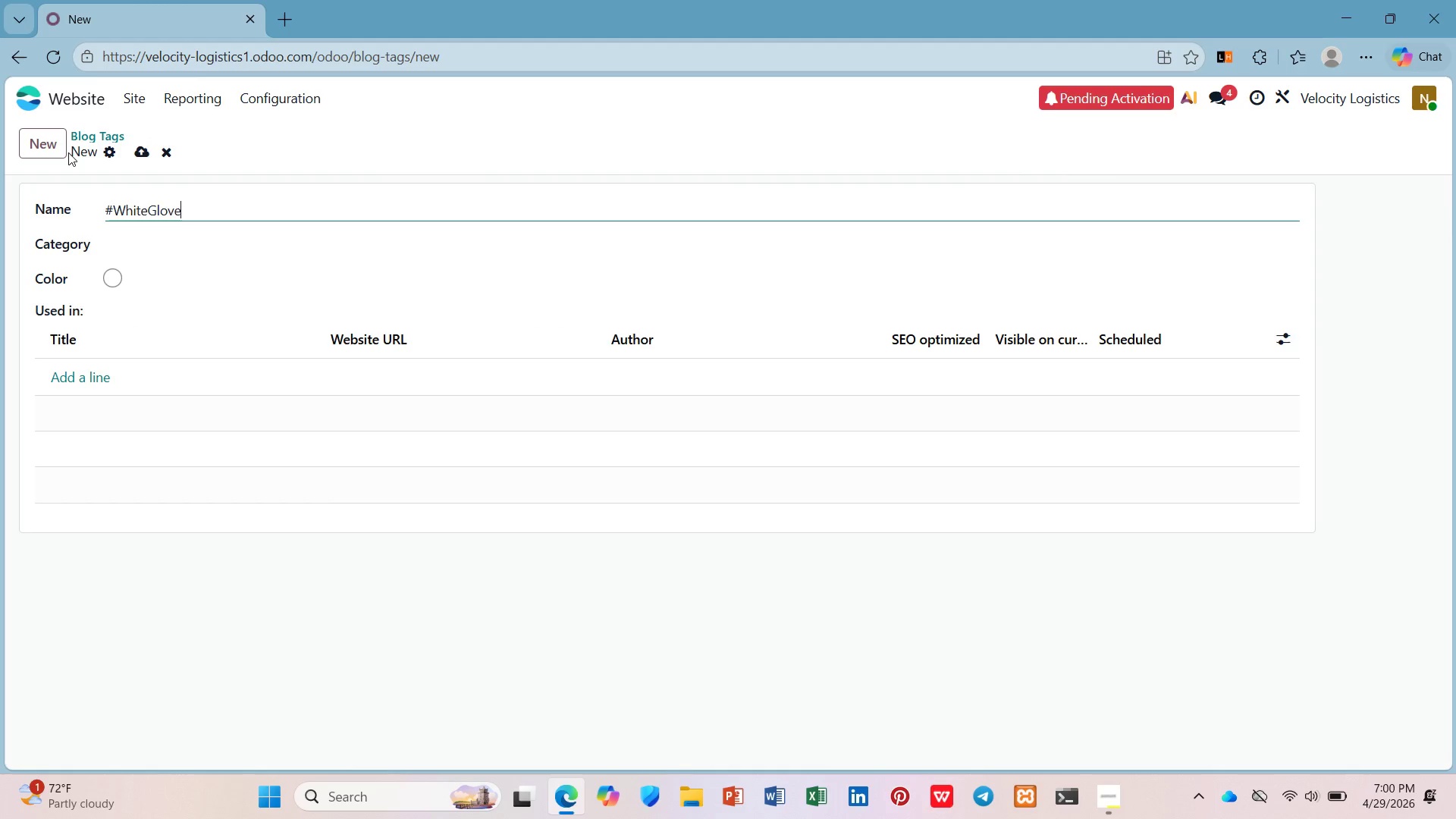 
hold_key(key=S, duration=0.36)
 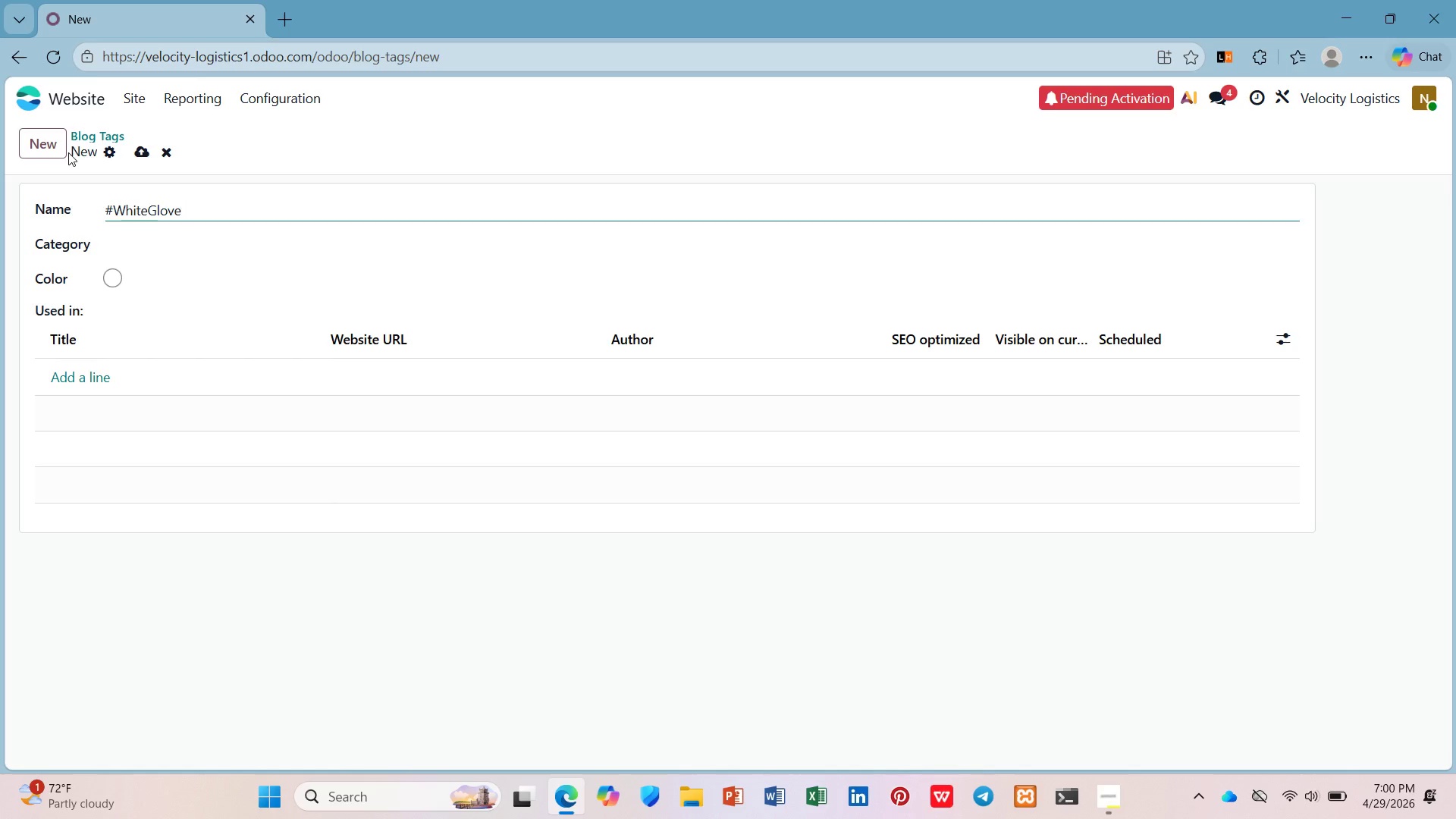 
wait(5.41)
 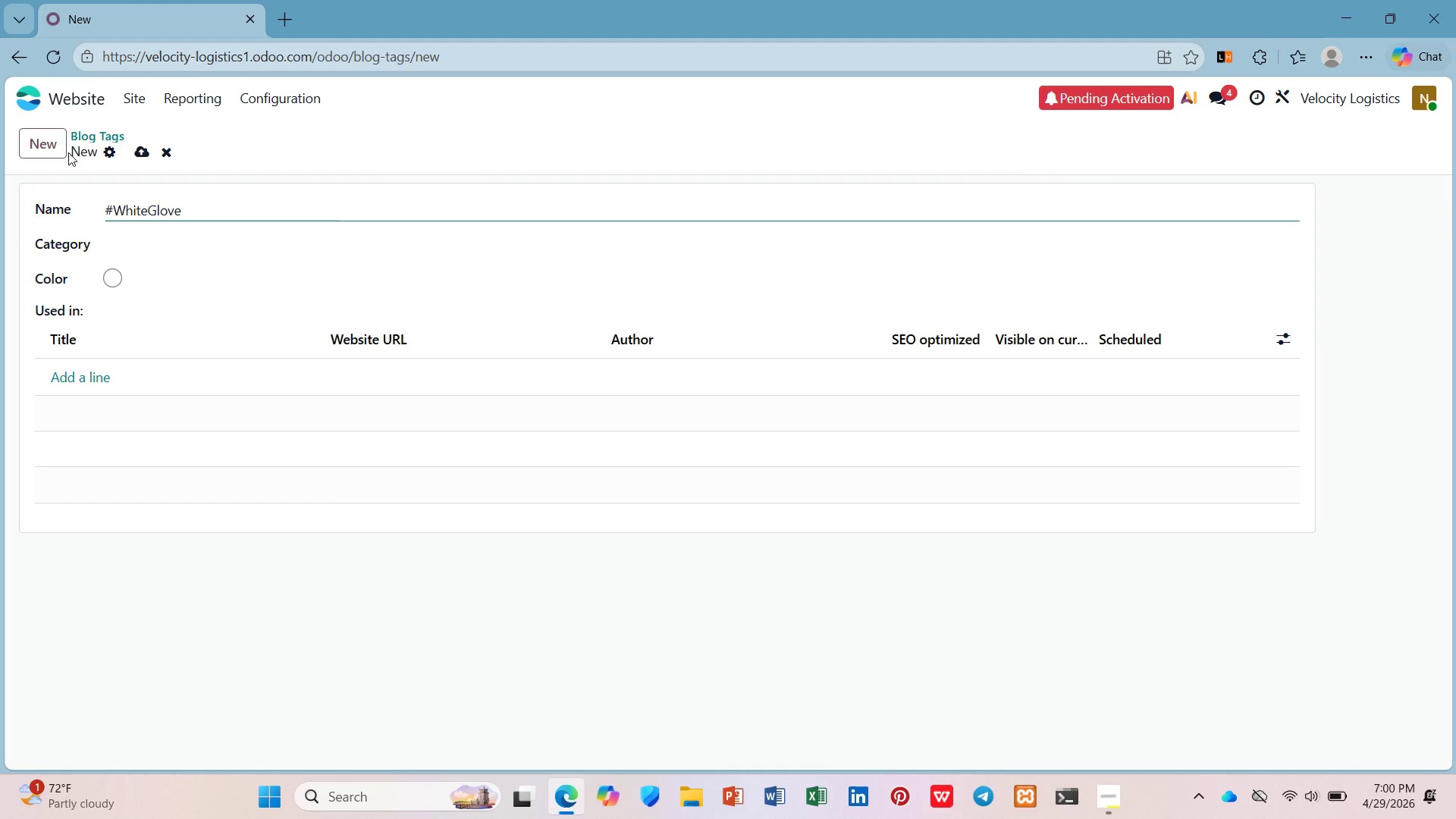 
left_click([129, 147])
 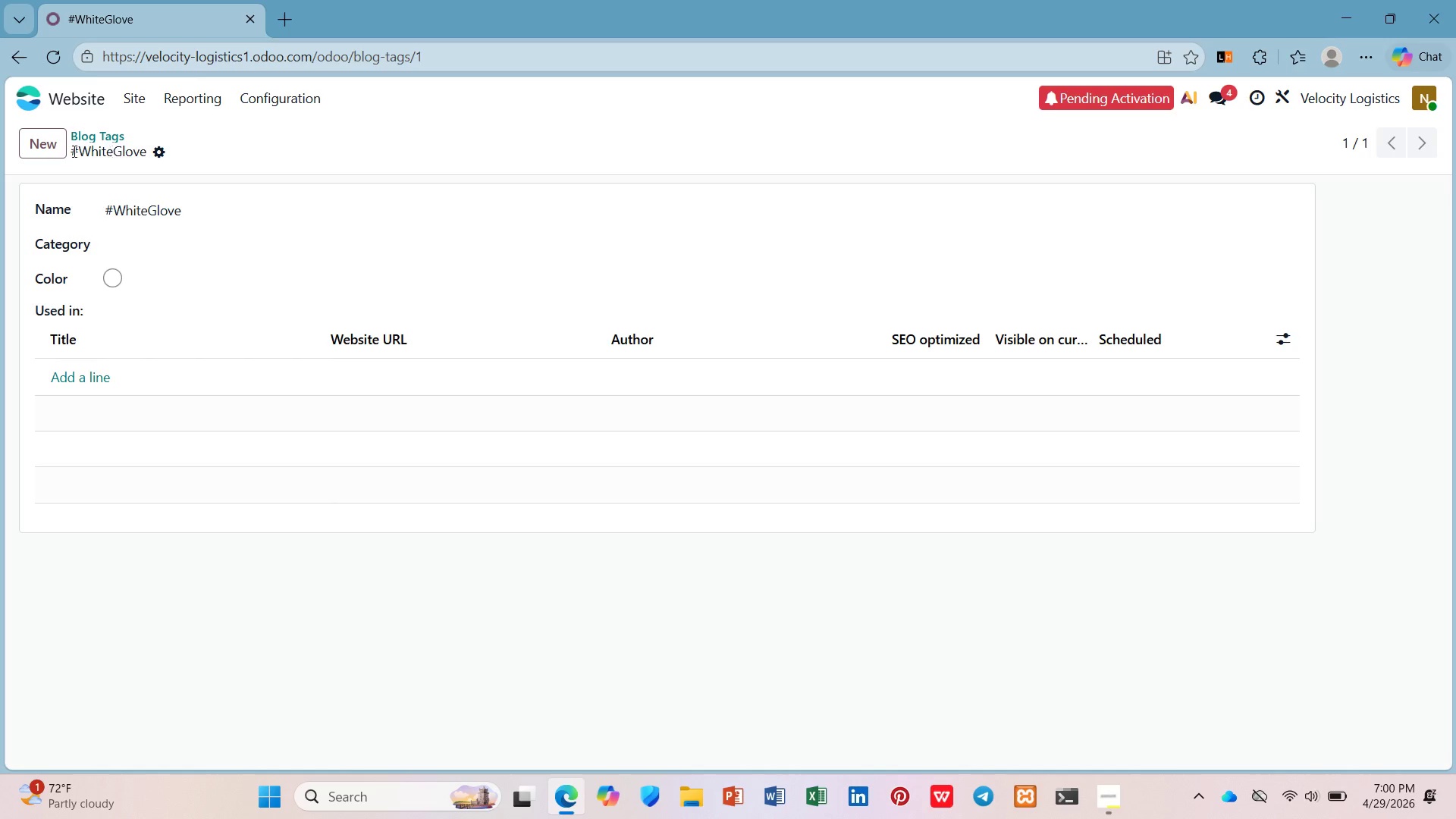 
left_click([58, 151])
 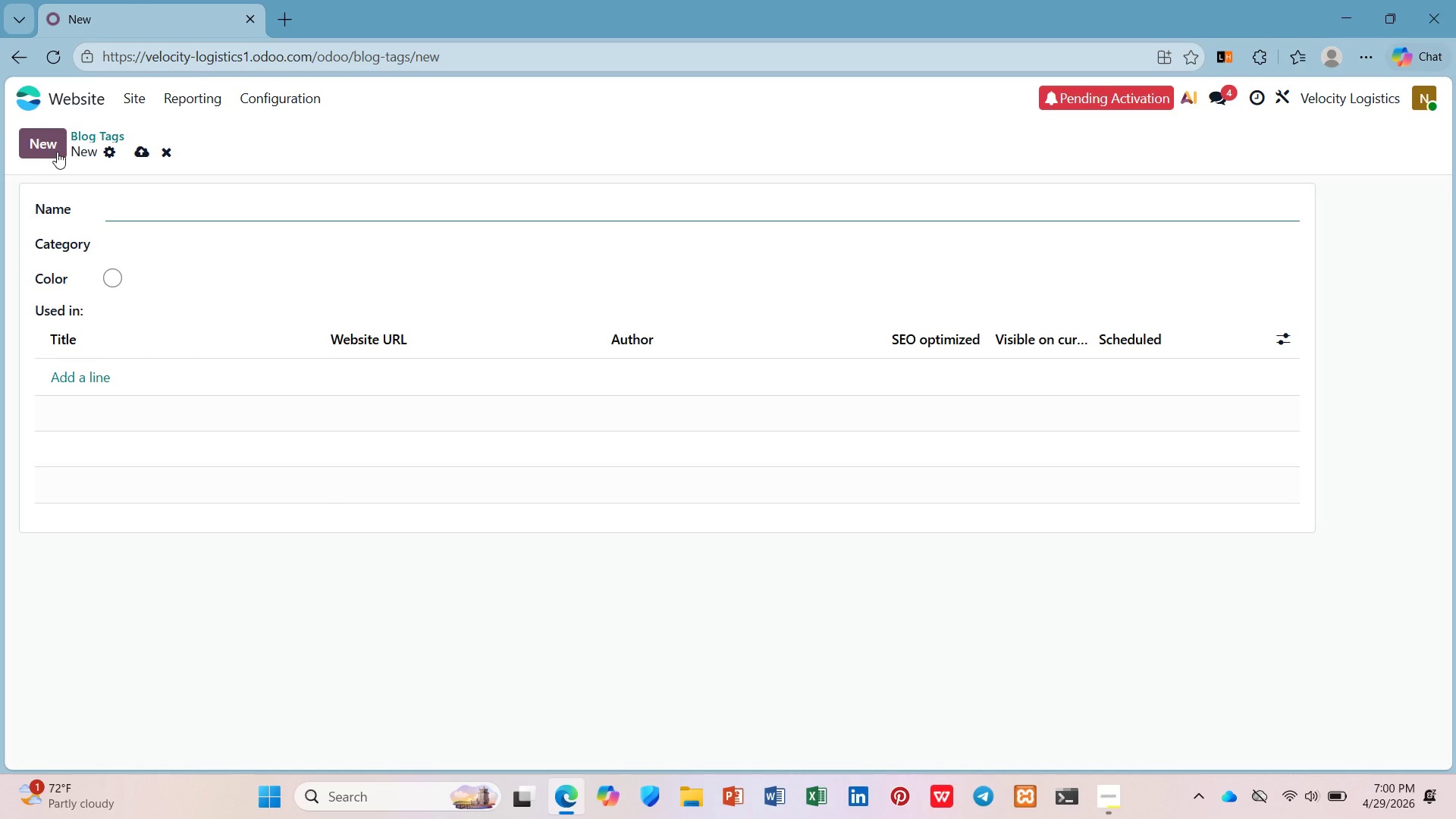 
hold_key(key=ShiftLeft, duration=0.33)
 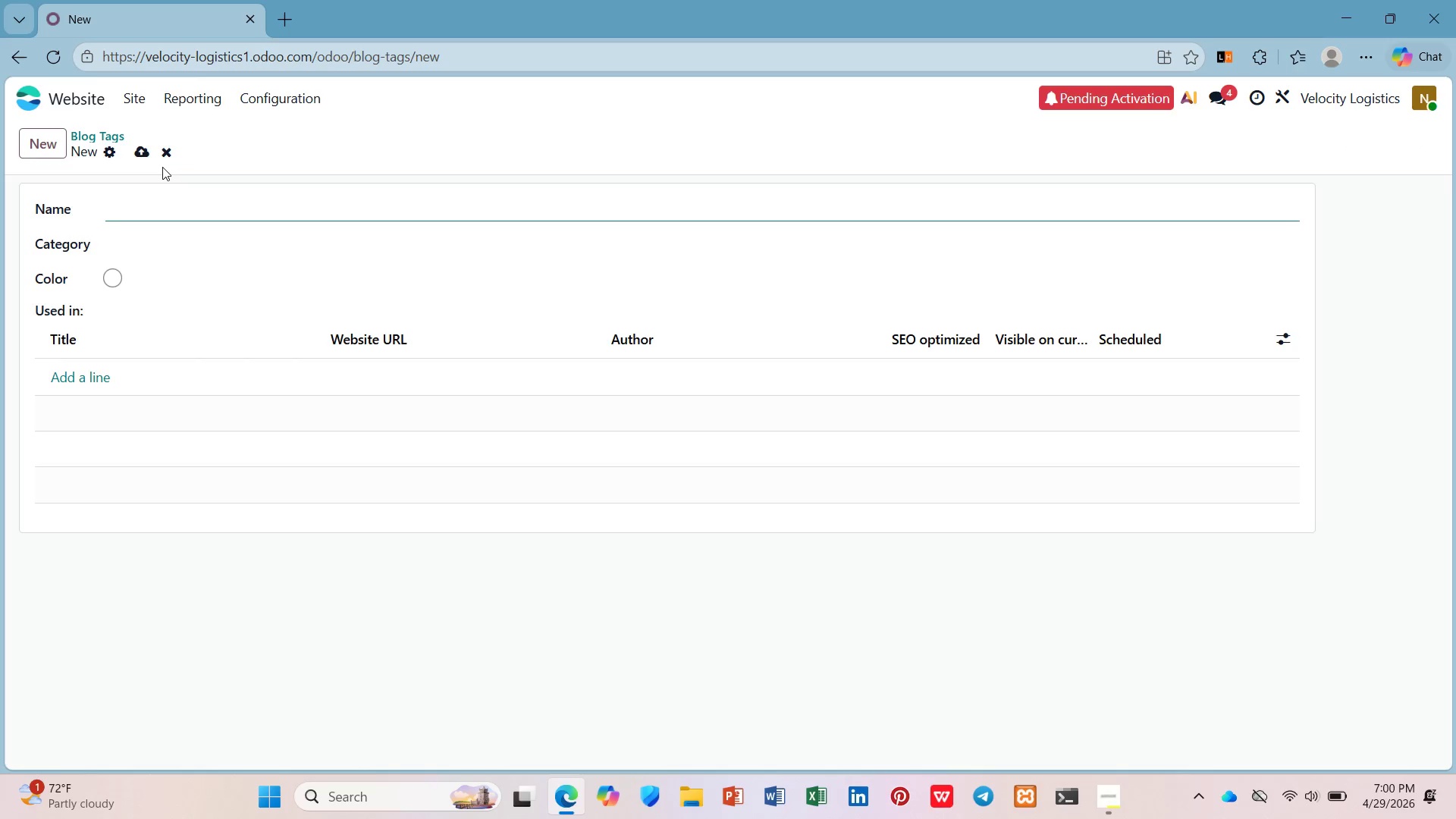 
type(#Antiques)
 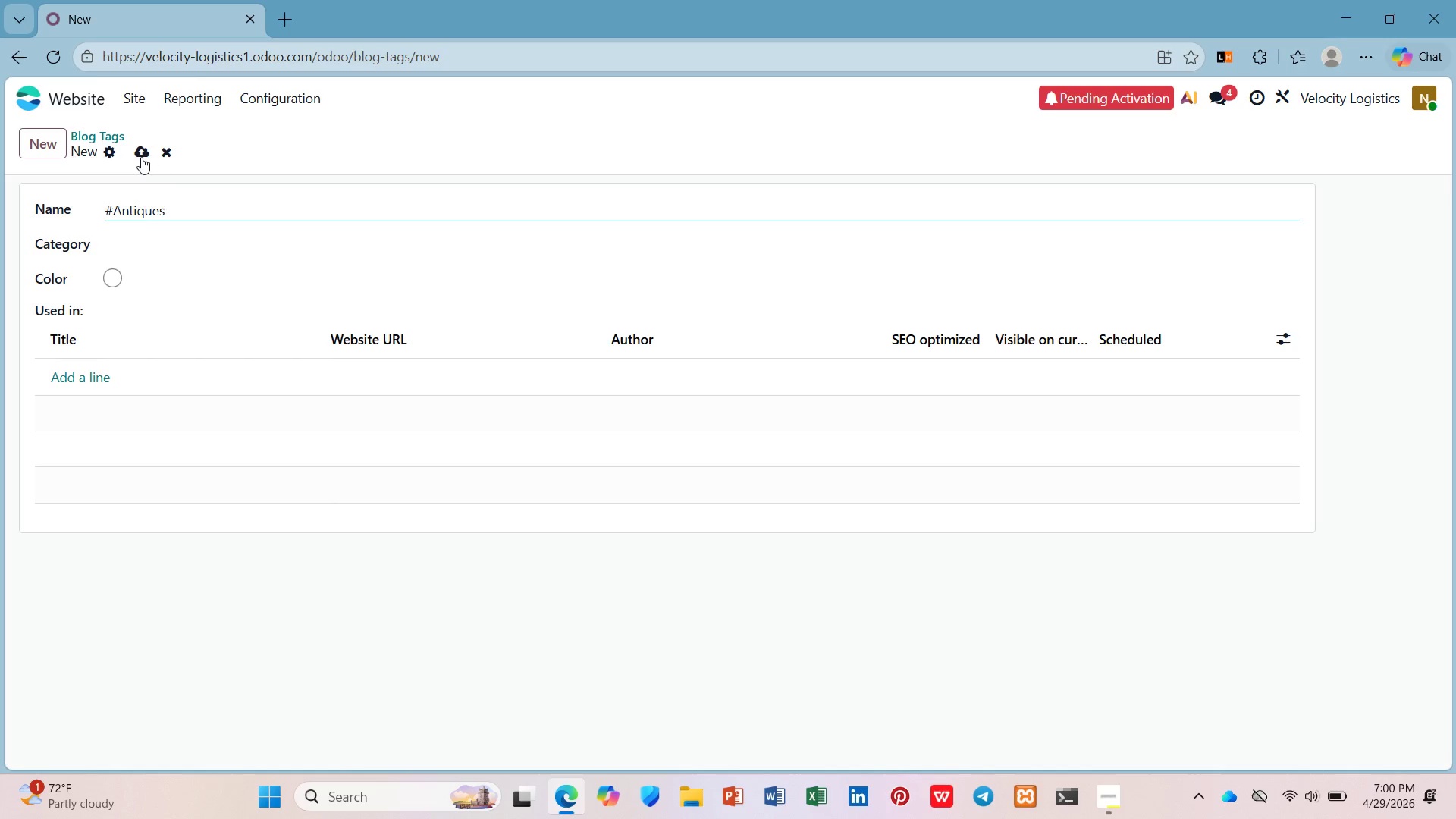 
left_click([140, 157])
 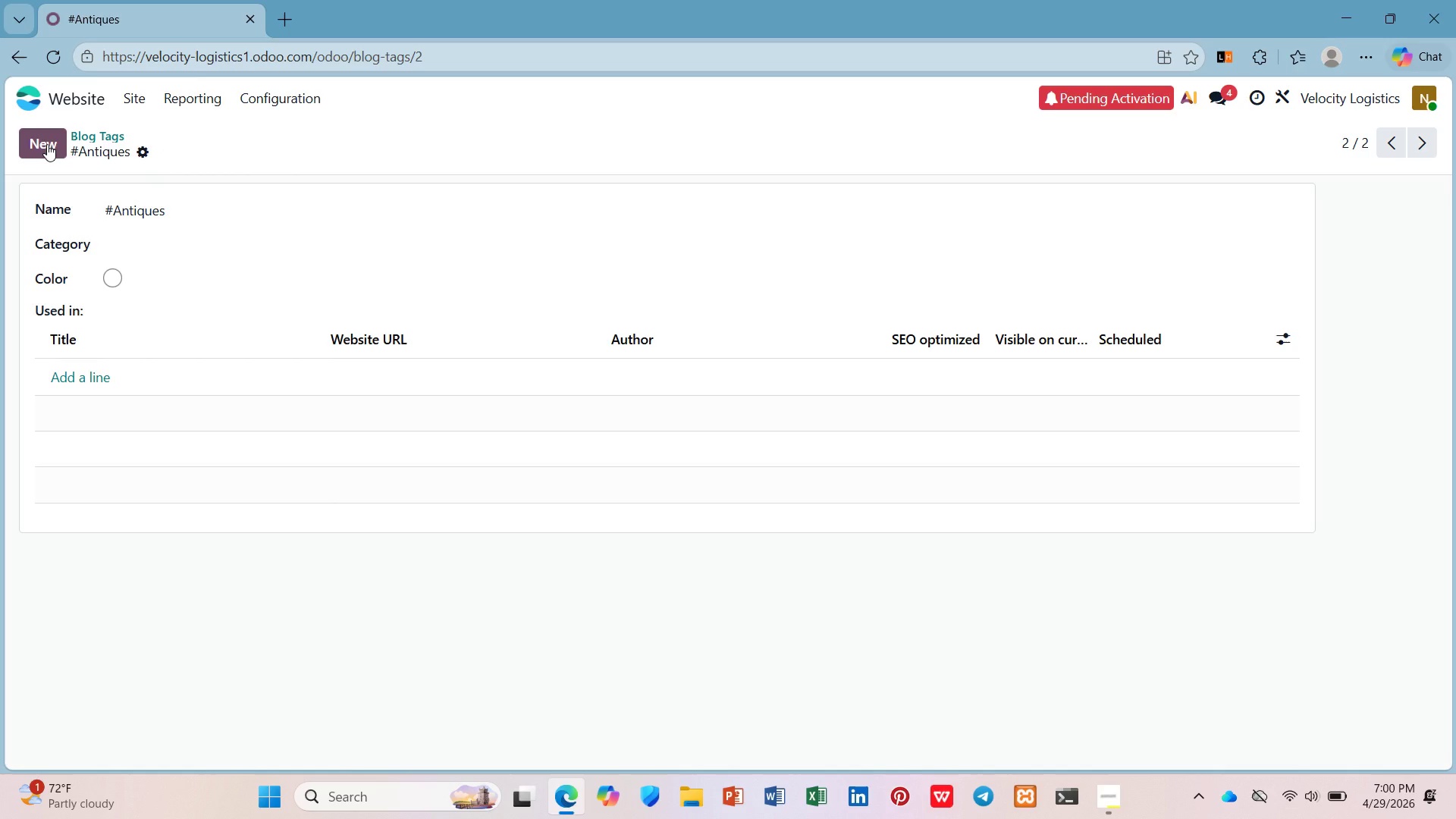 
left_click([47, 144])
 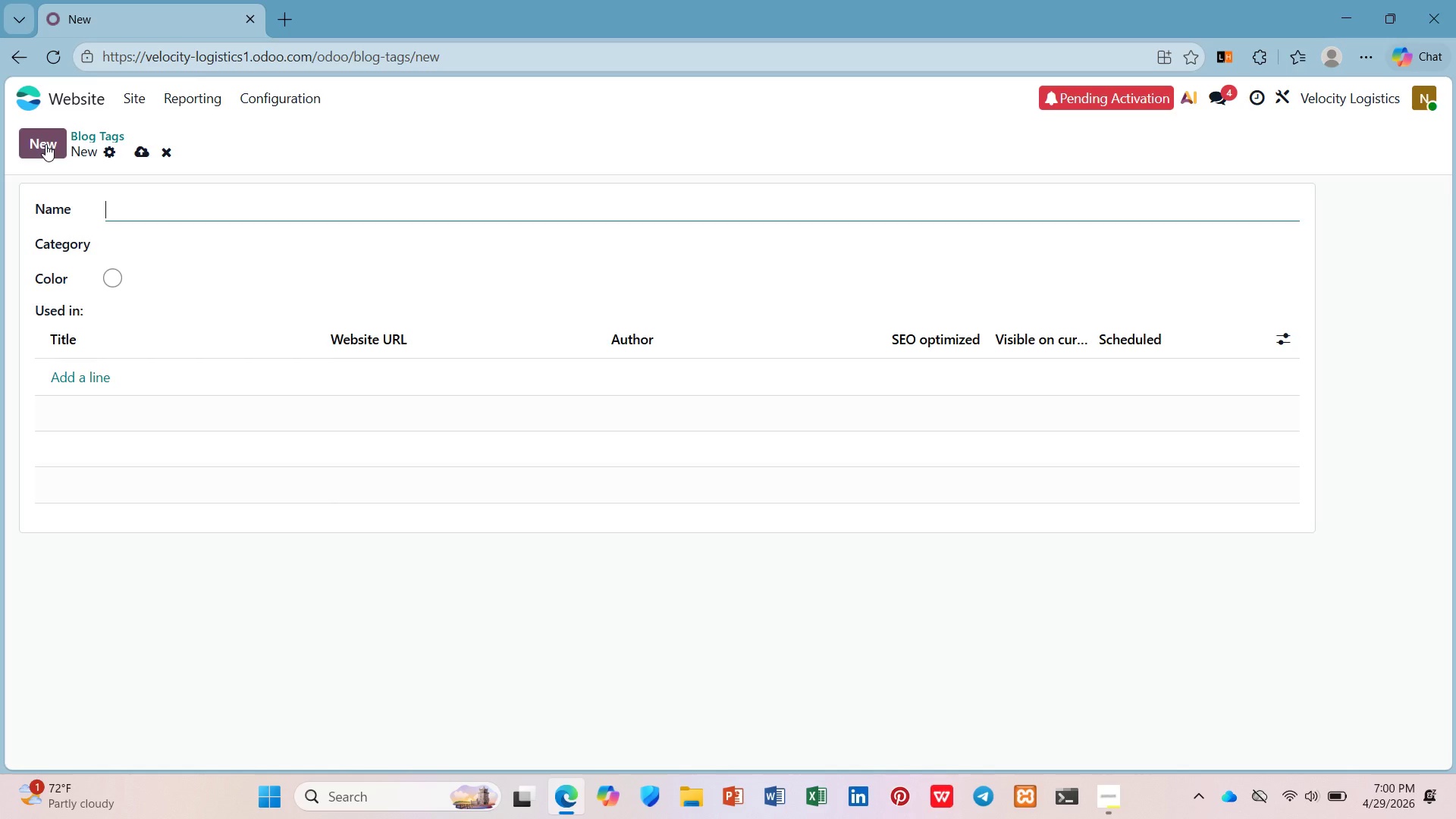 
type(#Crat)
key(Backspace)
type(ting)
 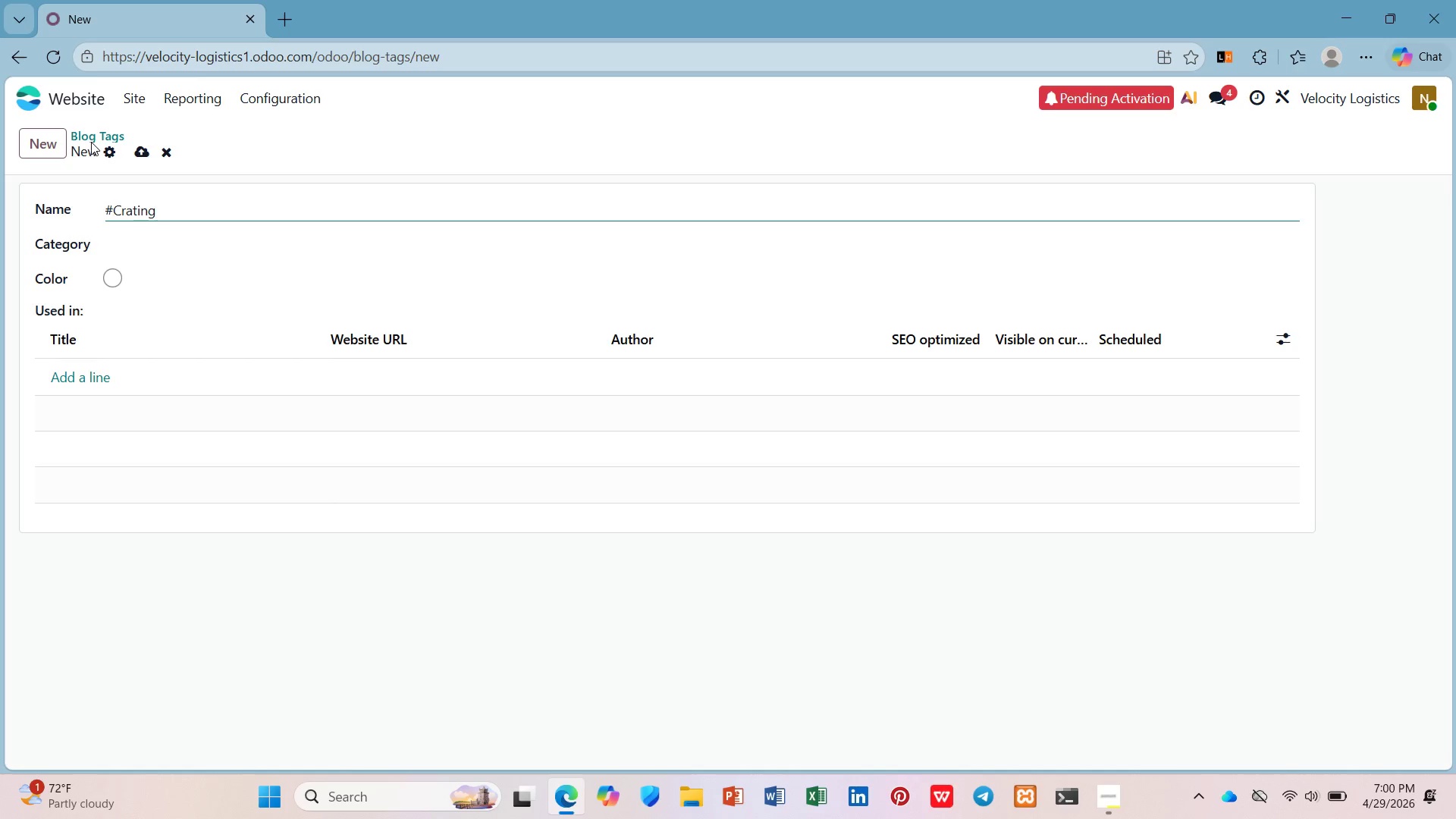 
left_click([136, 144])
 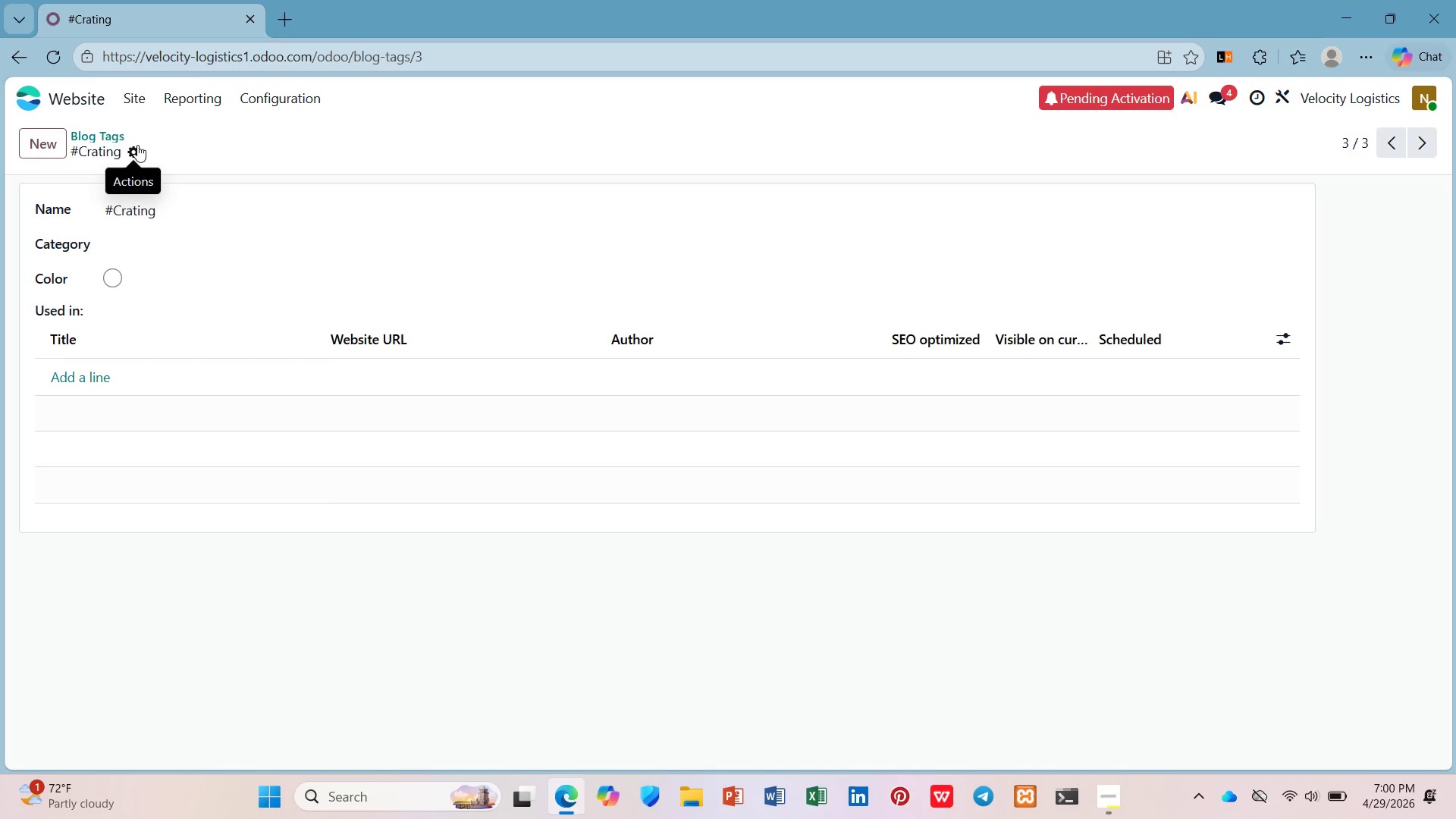 
wait(16.91)
 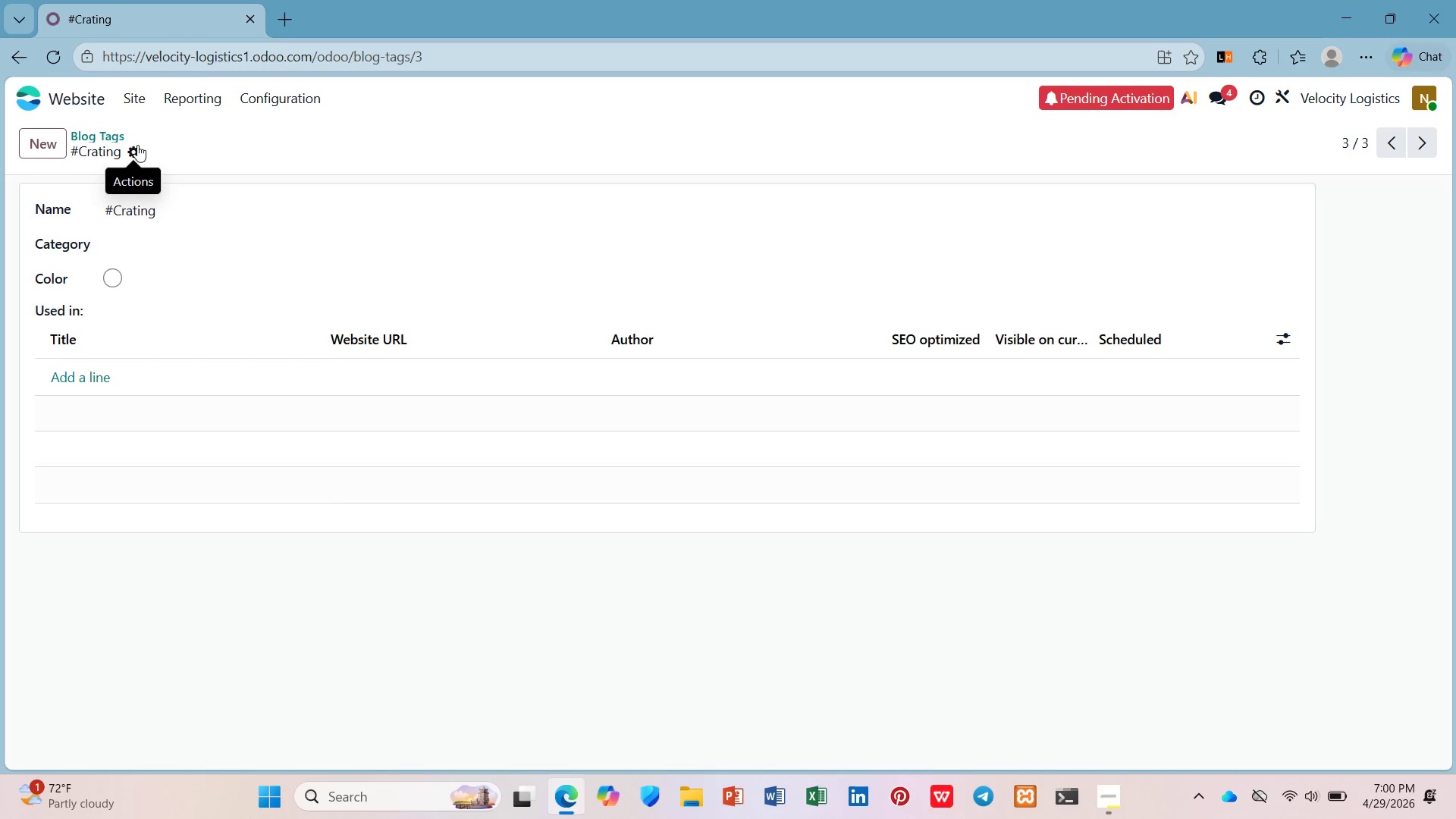 
left_click([47, 143])
 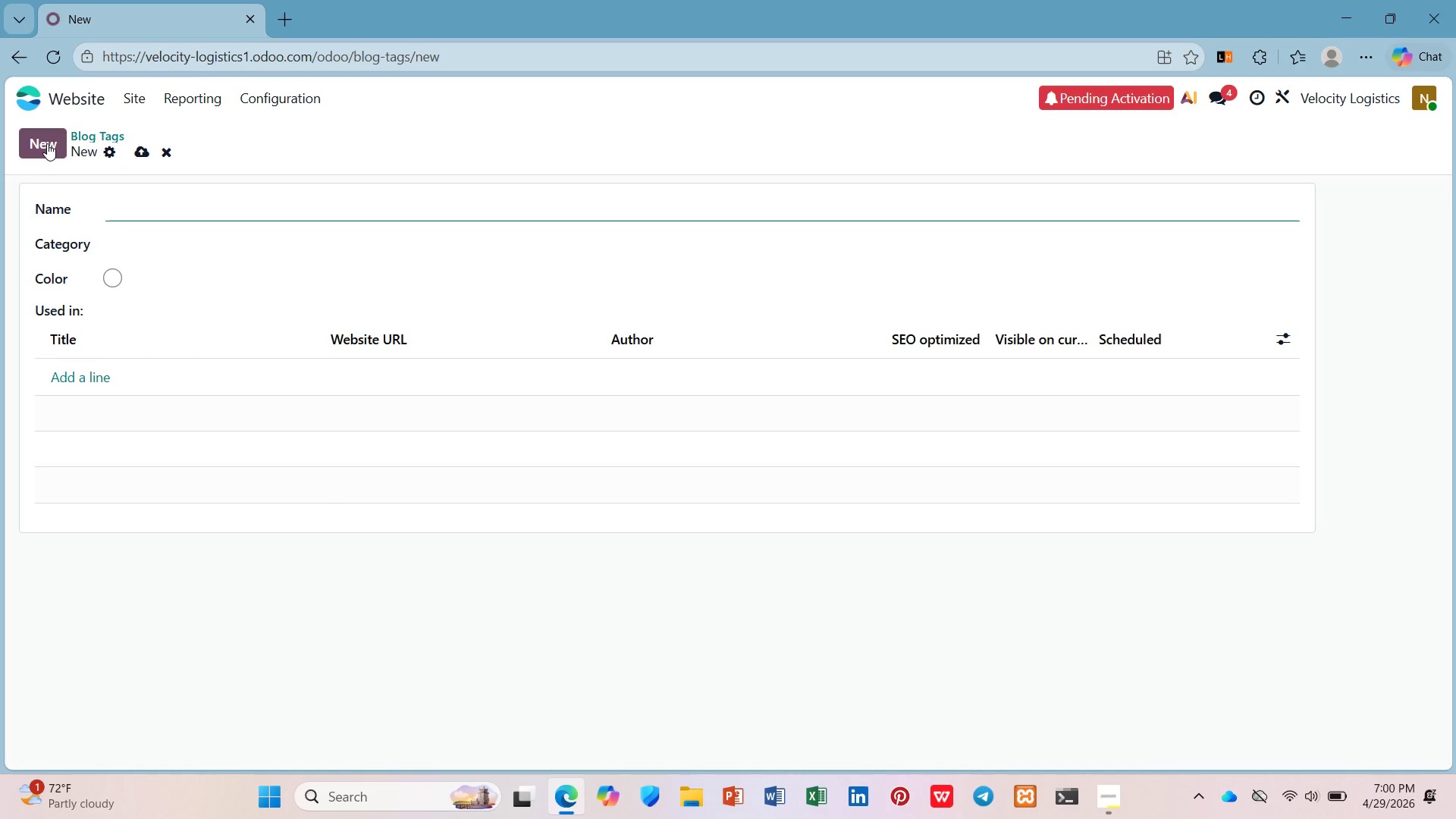 
type(C)
key(Backspace)
type(#Cimaet)
key(Backspace)
type(t)
key(Backspace)
type(e)
key(Backspace)
key(Backspace)
type(teControlled)
 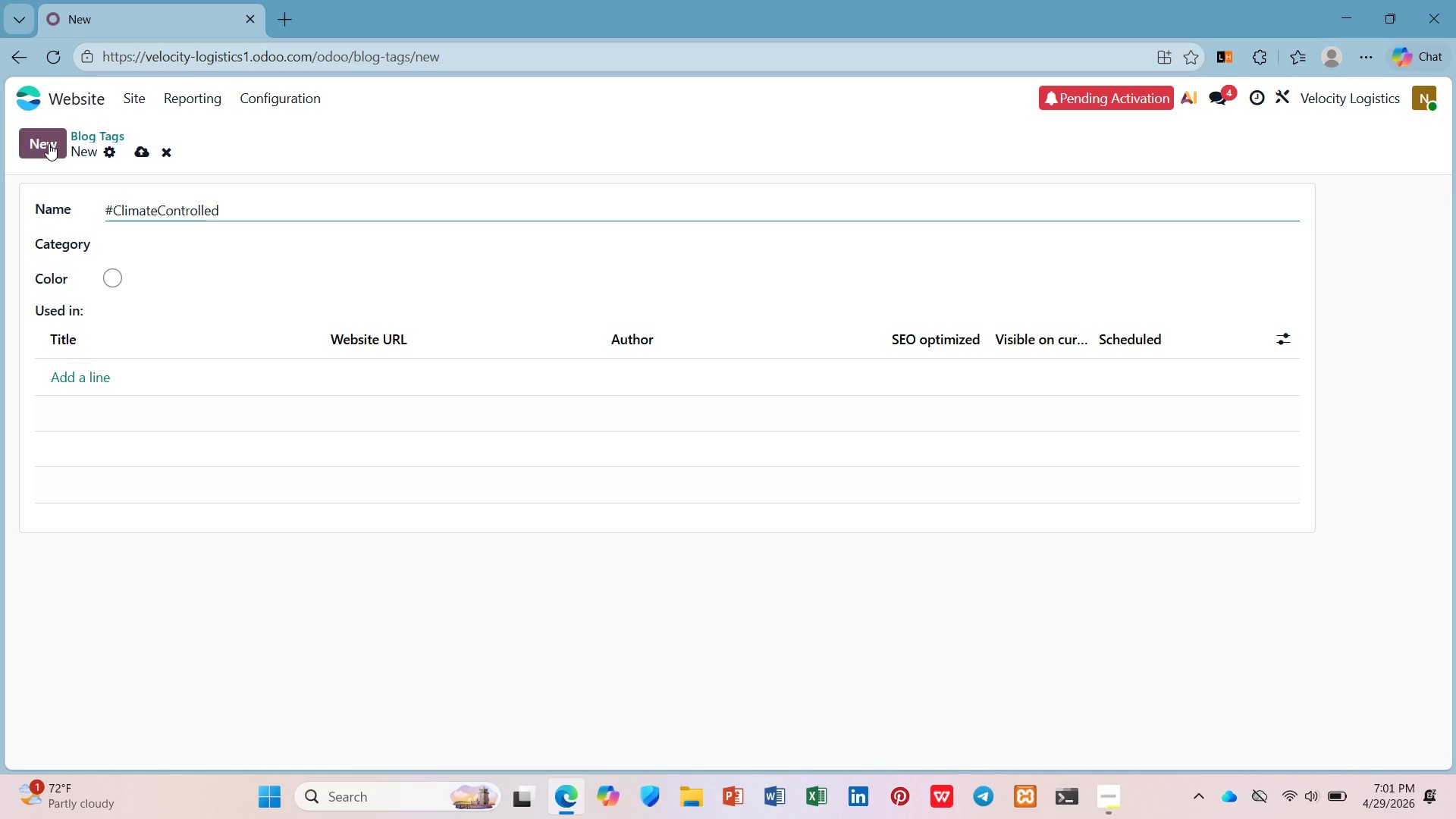 
left_click([140, 150])
 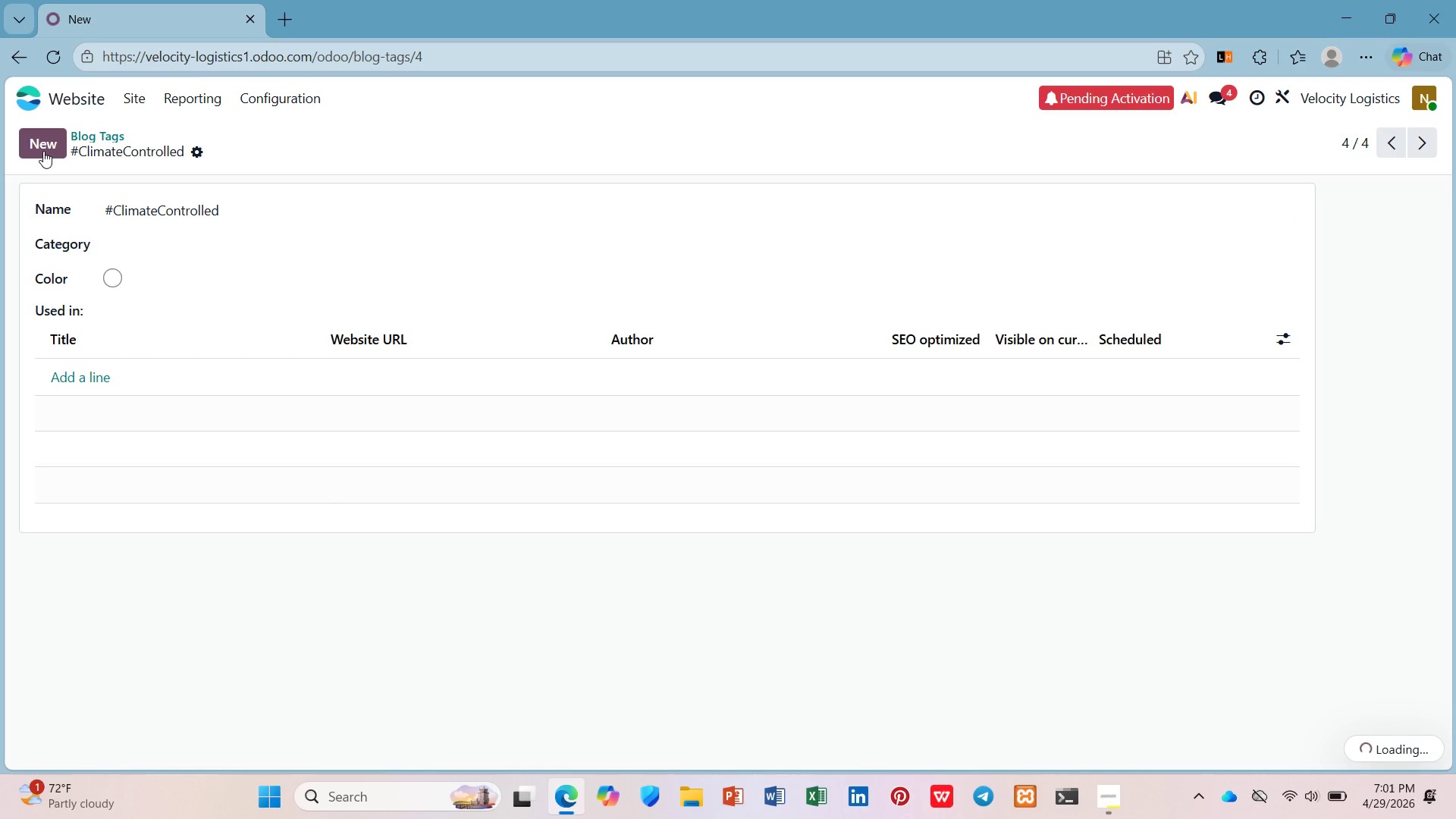 
left_click([43, 151])
 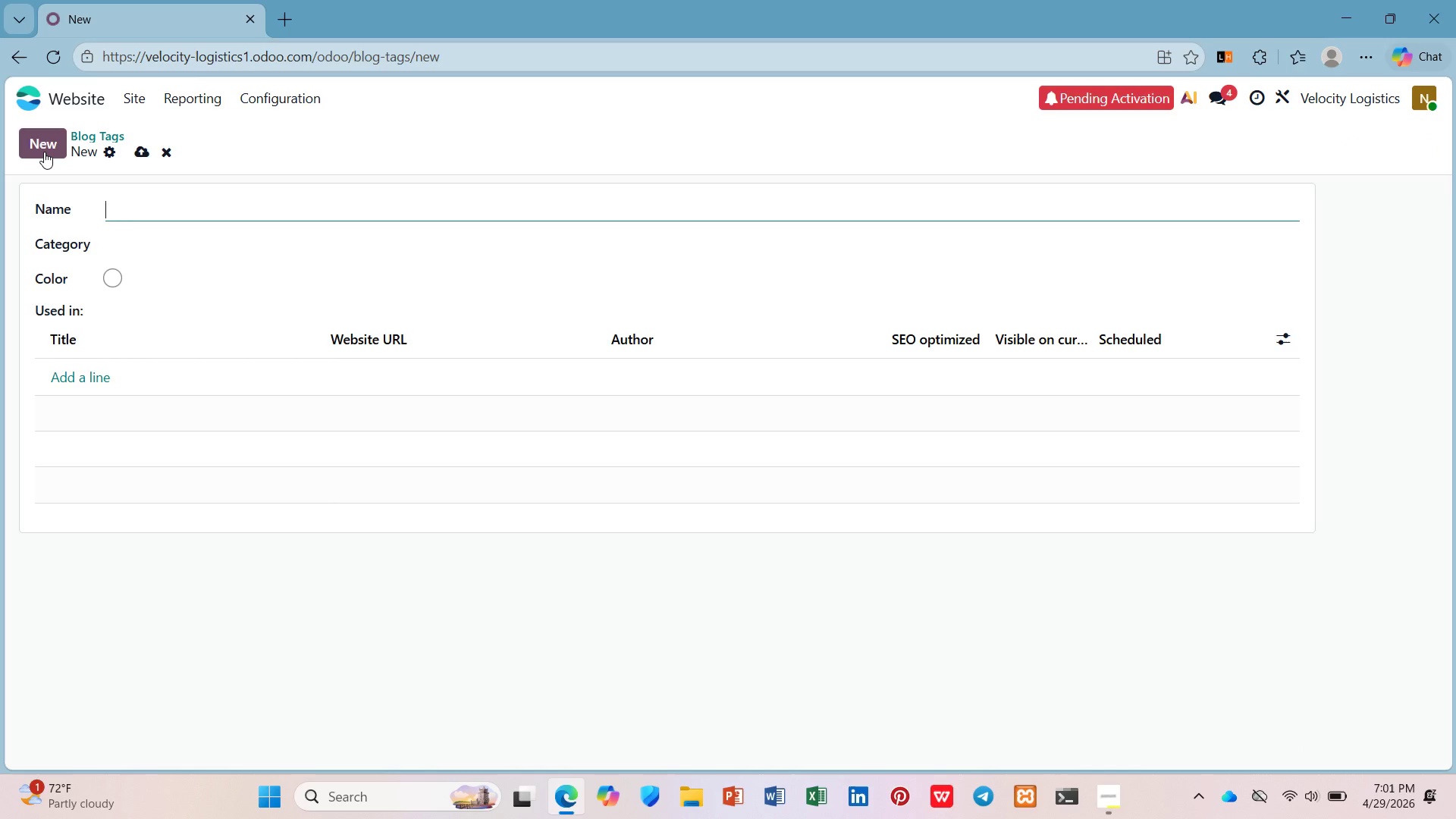 
type(#HighValue)
 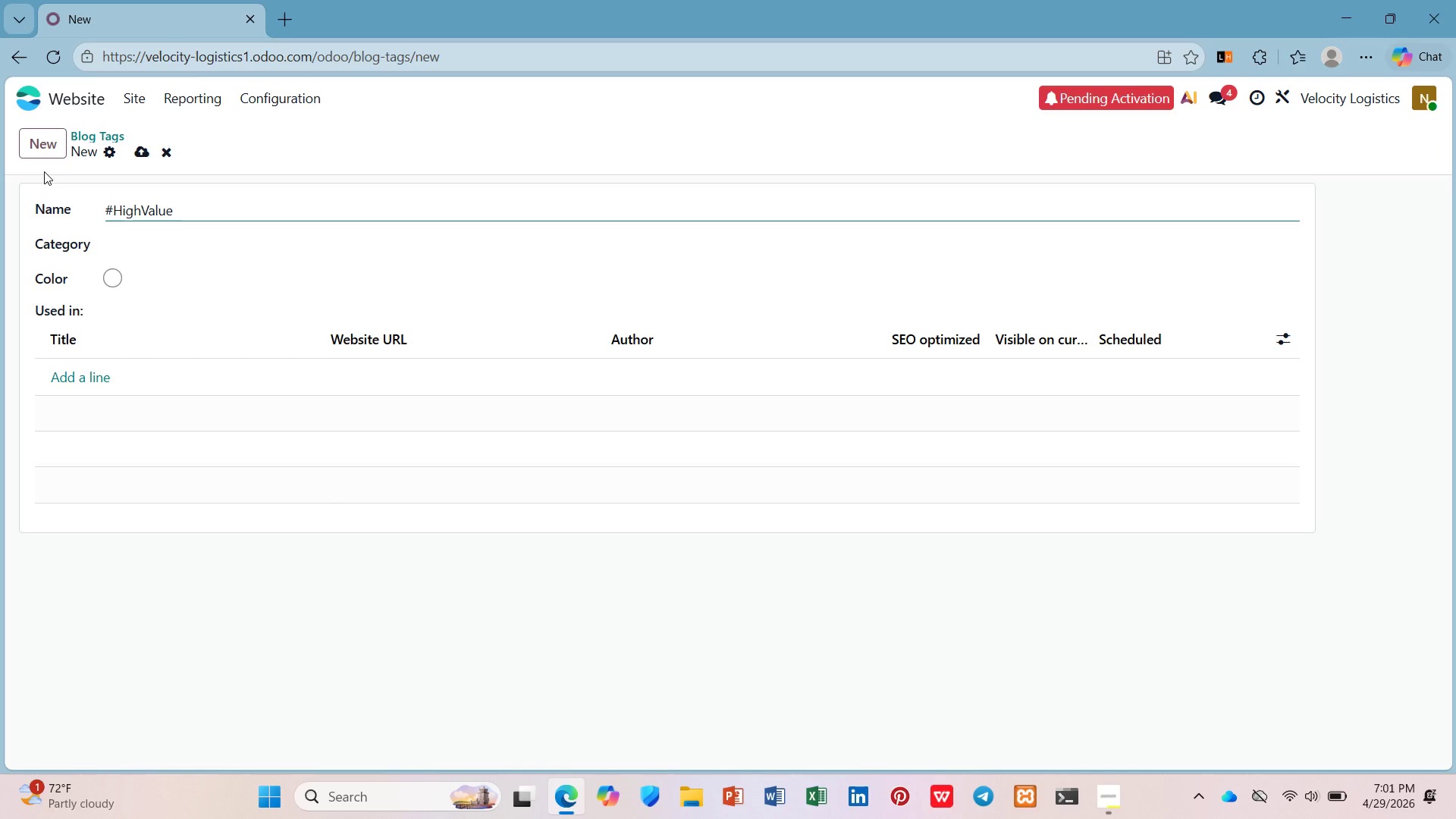 
left_click([144, 152])
 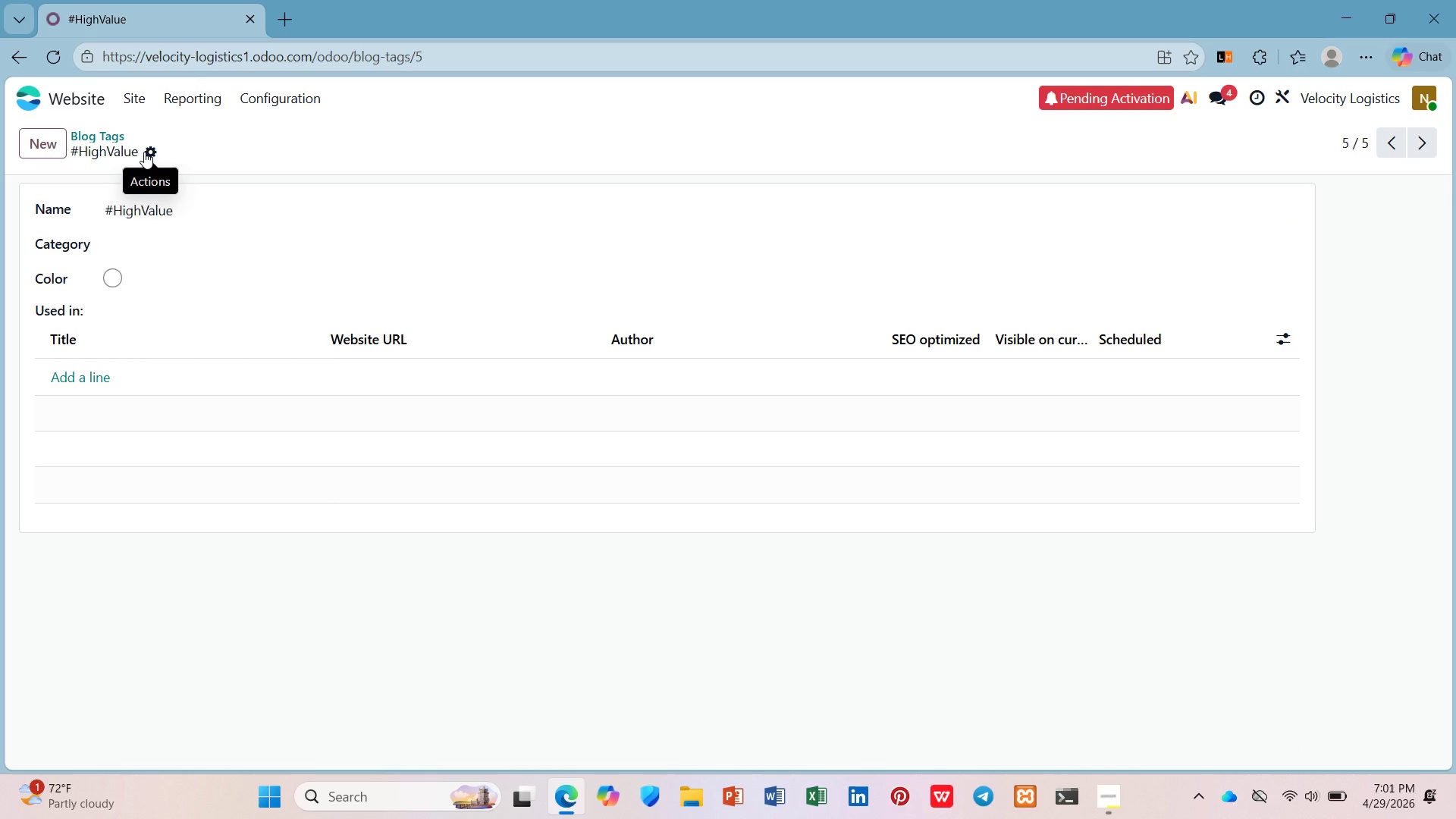 
wait(8.51)
 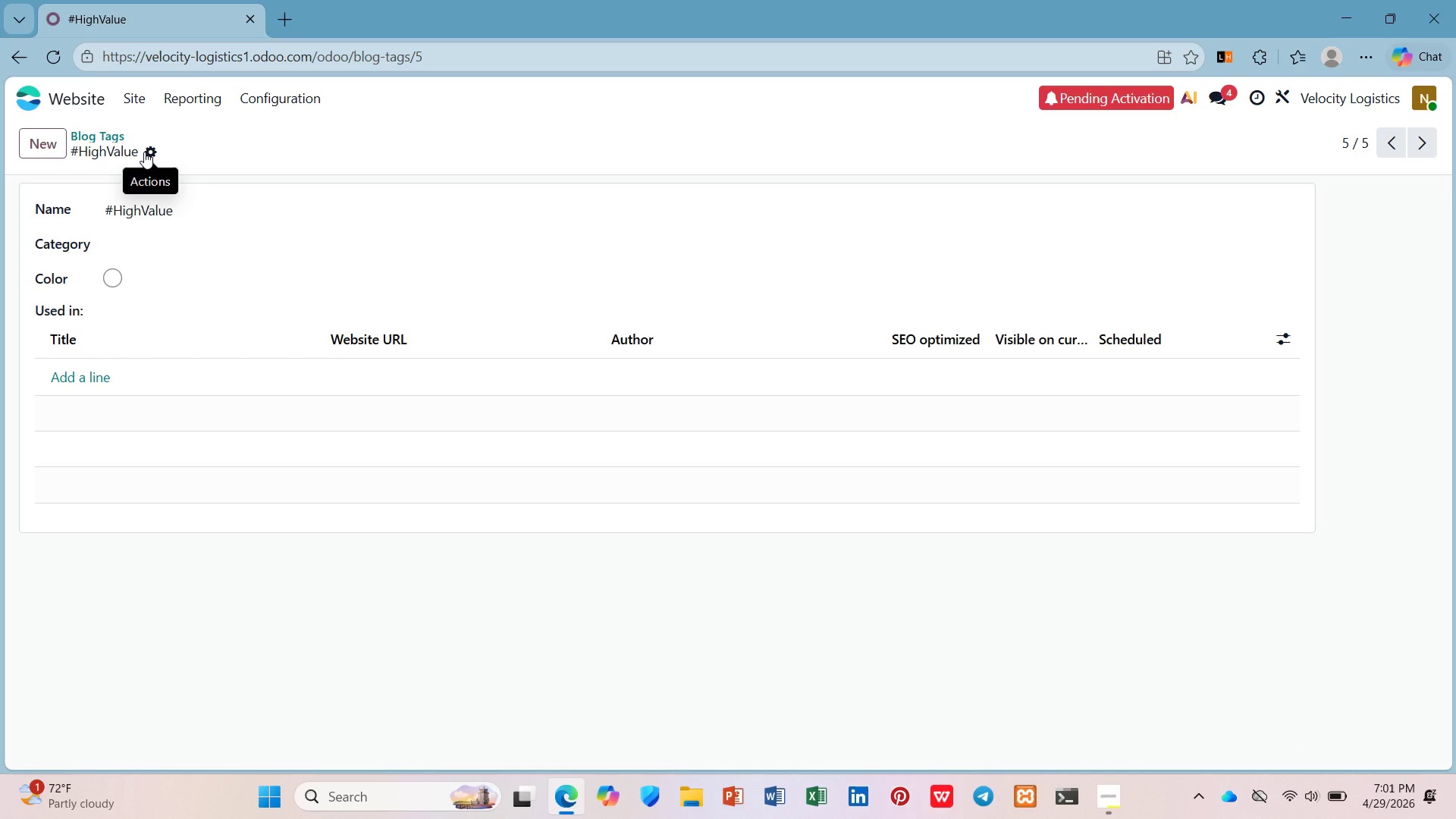 
left_click([52, 136])
 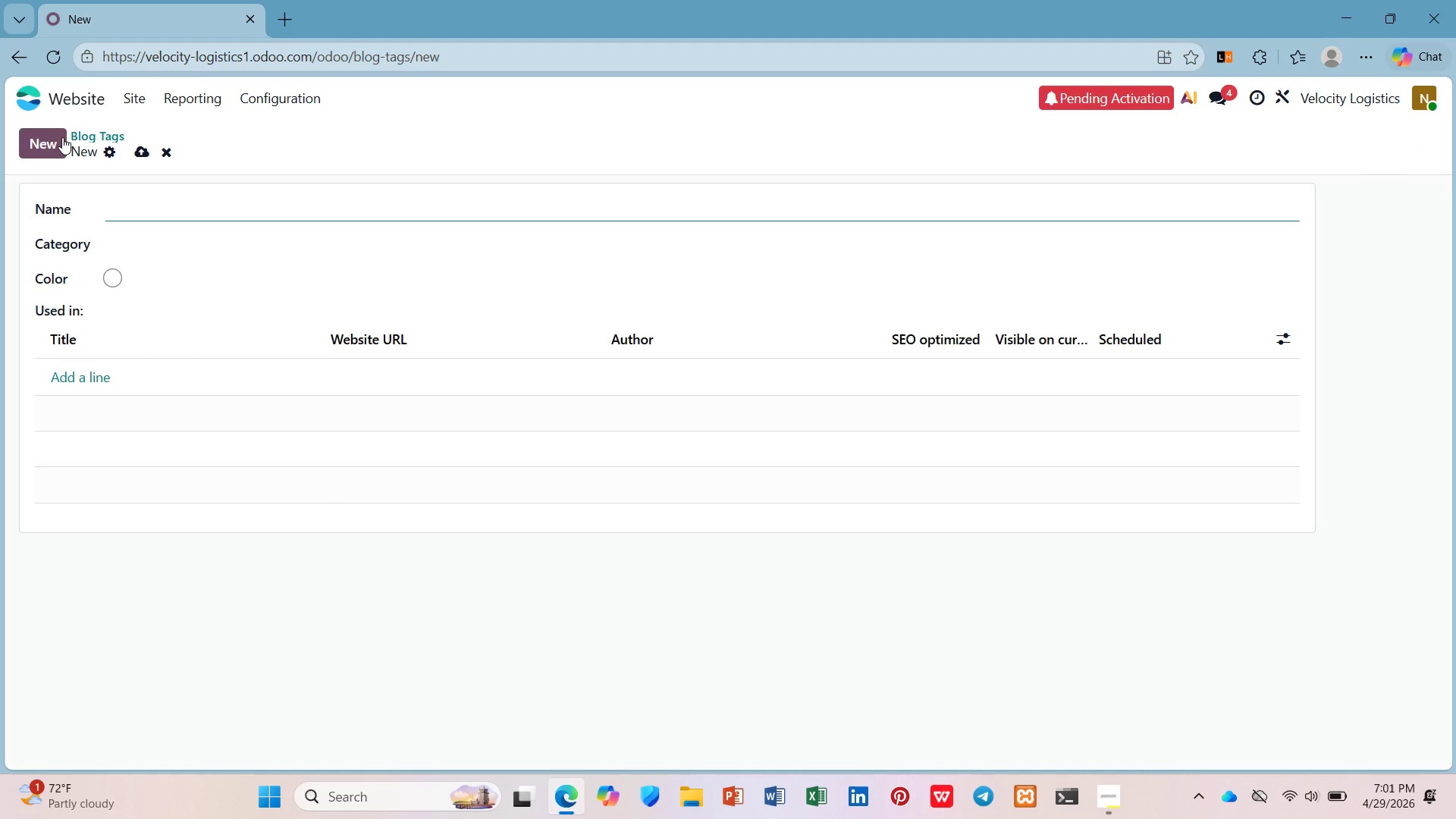 
type(#FineArt)
 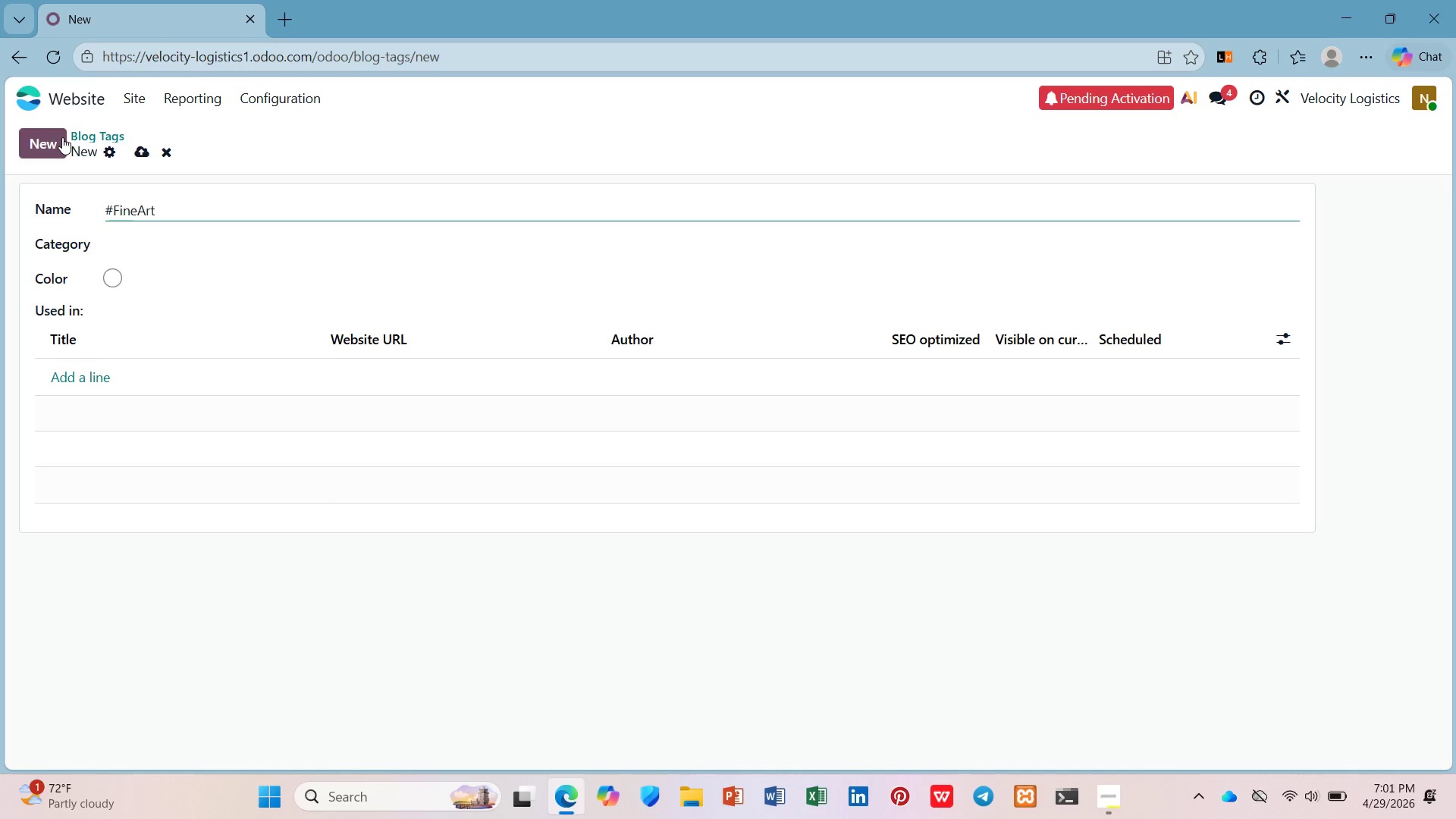 
left_click([146, 148])
 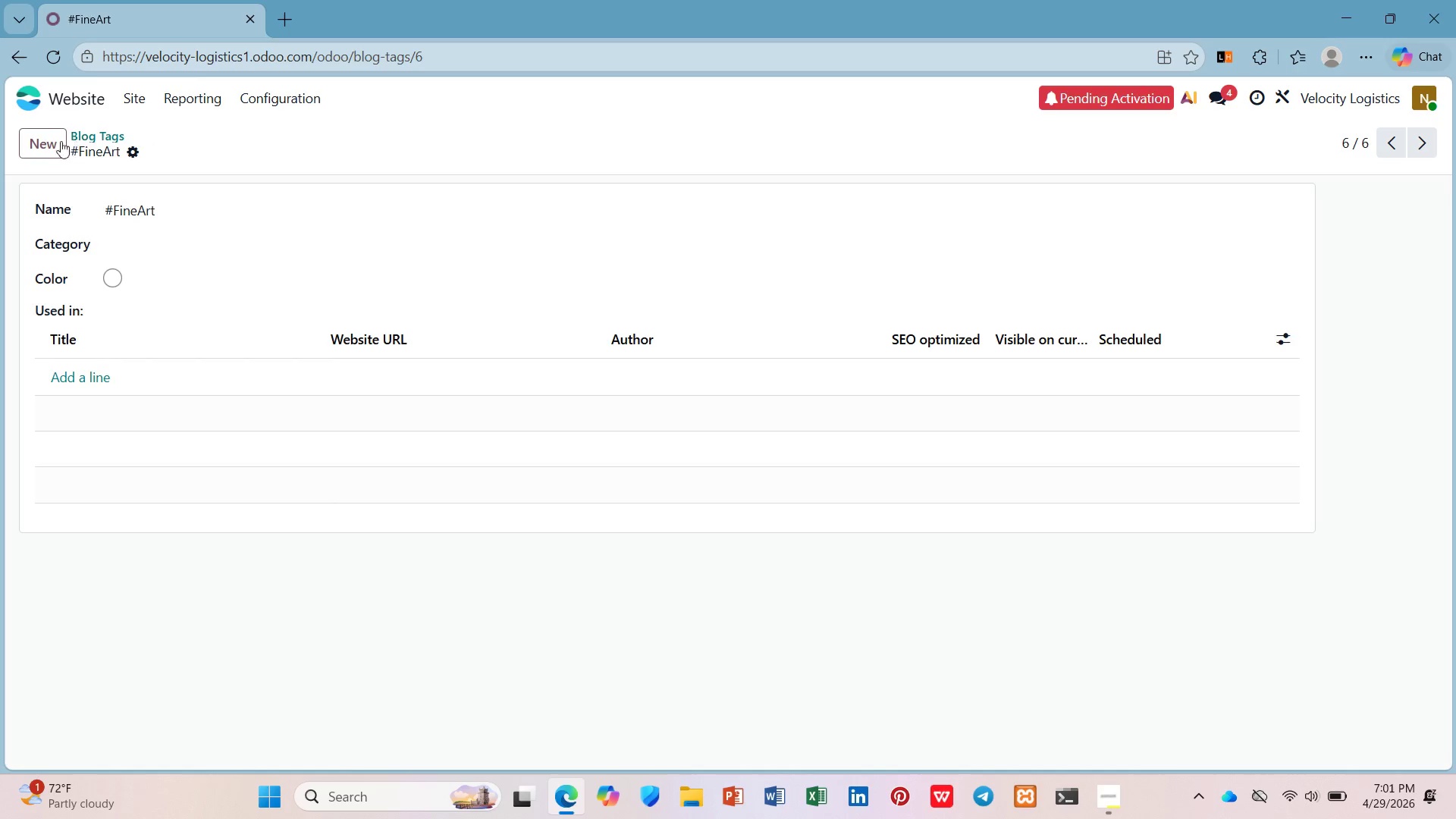 
left_click([49, 141])
 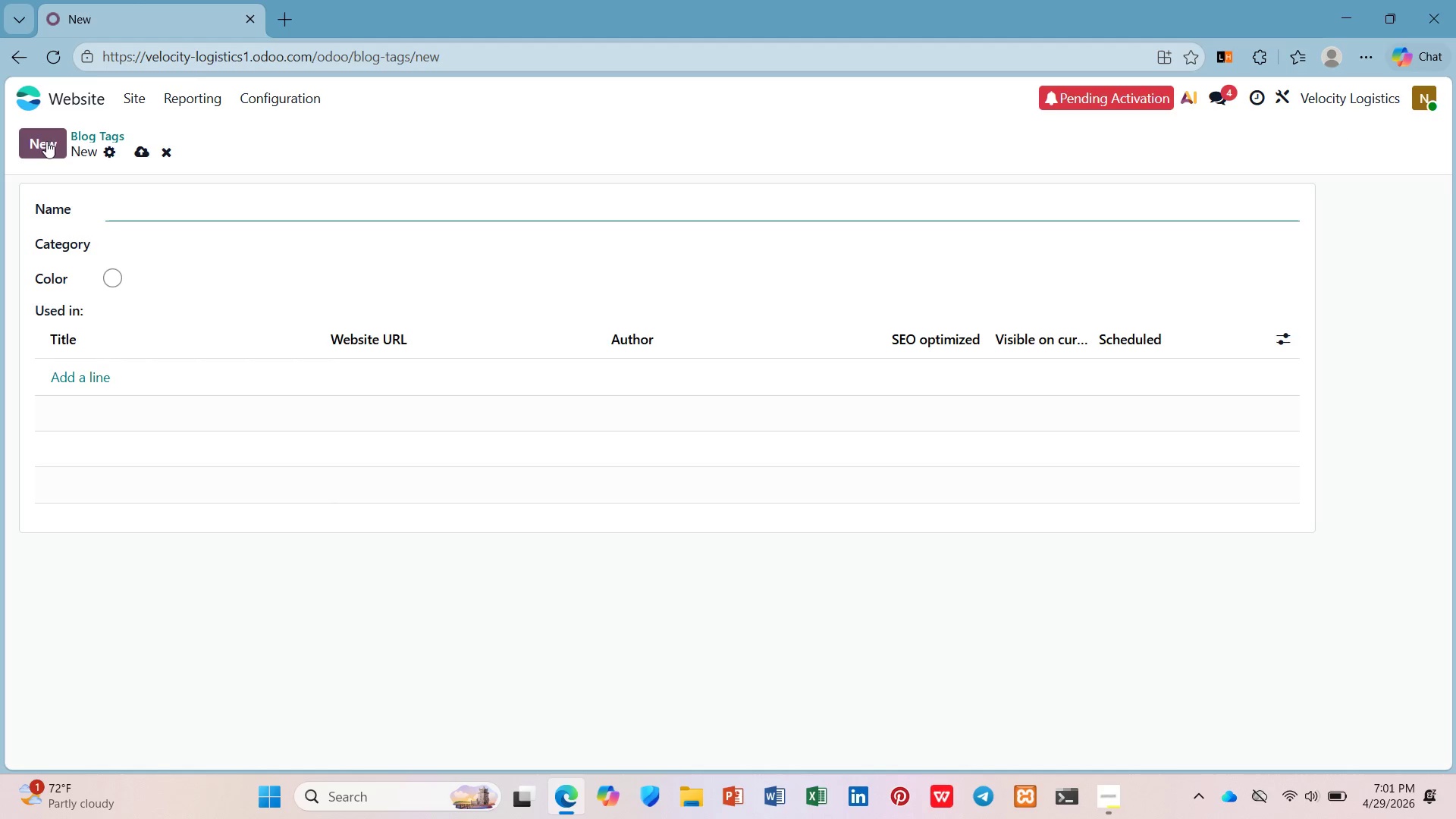 
type(#Security)
 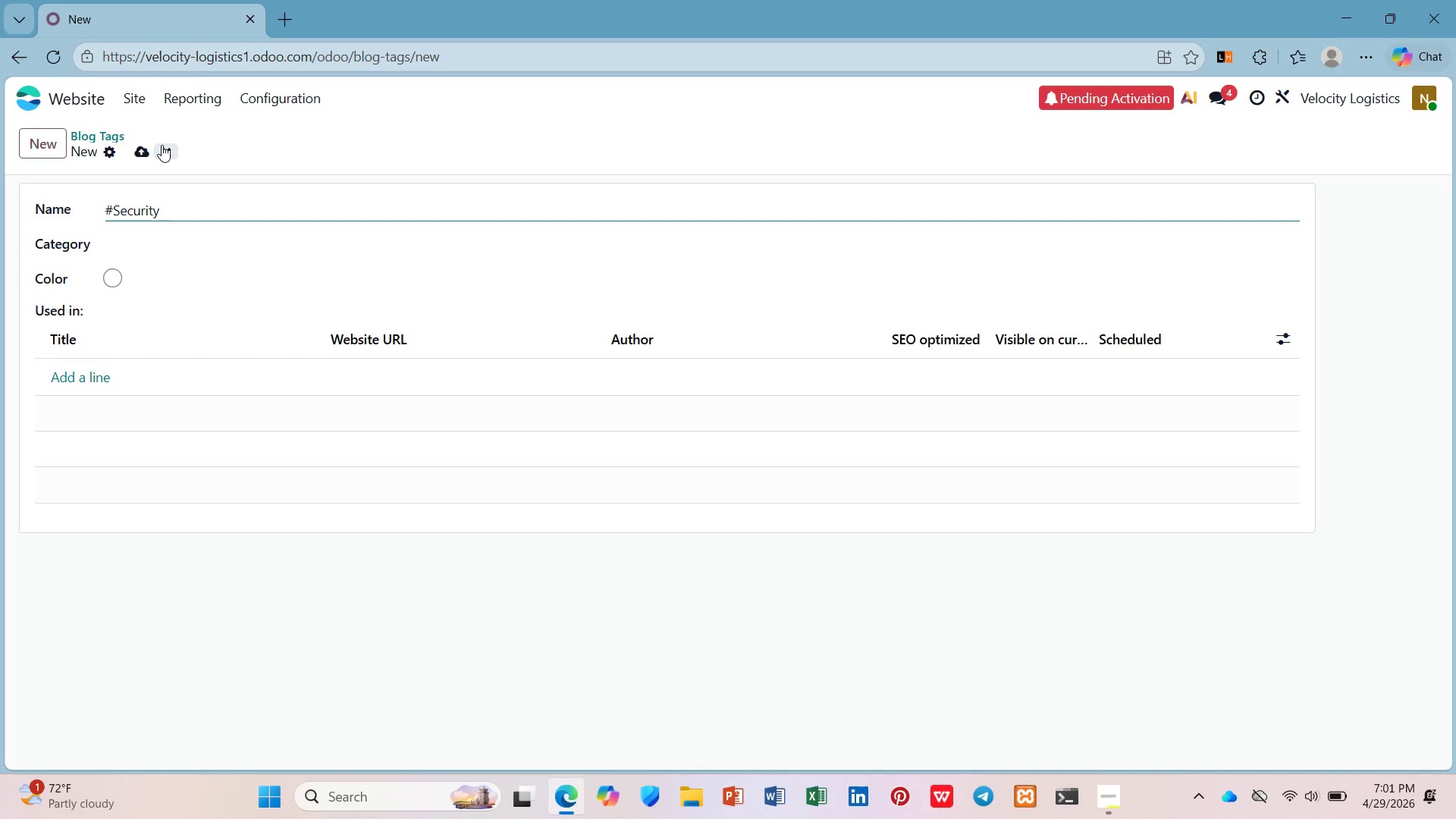 
left_click([139, 152])
 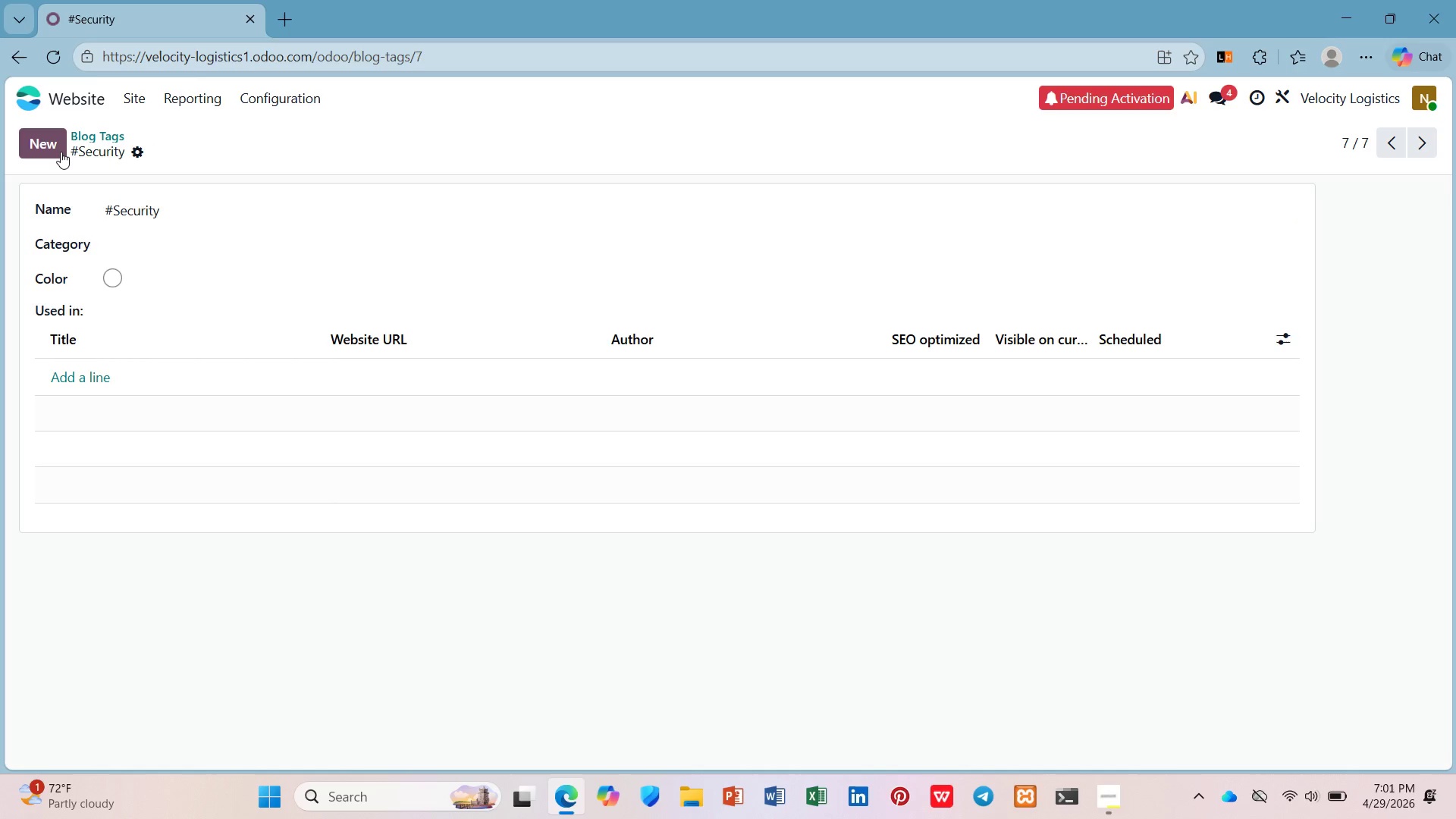 
left_click([61, 152])
 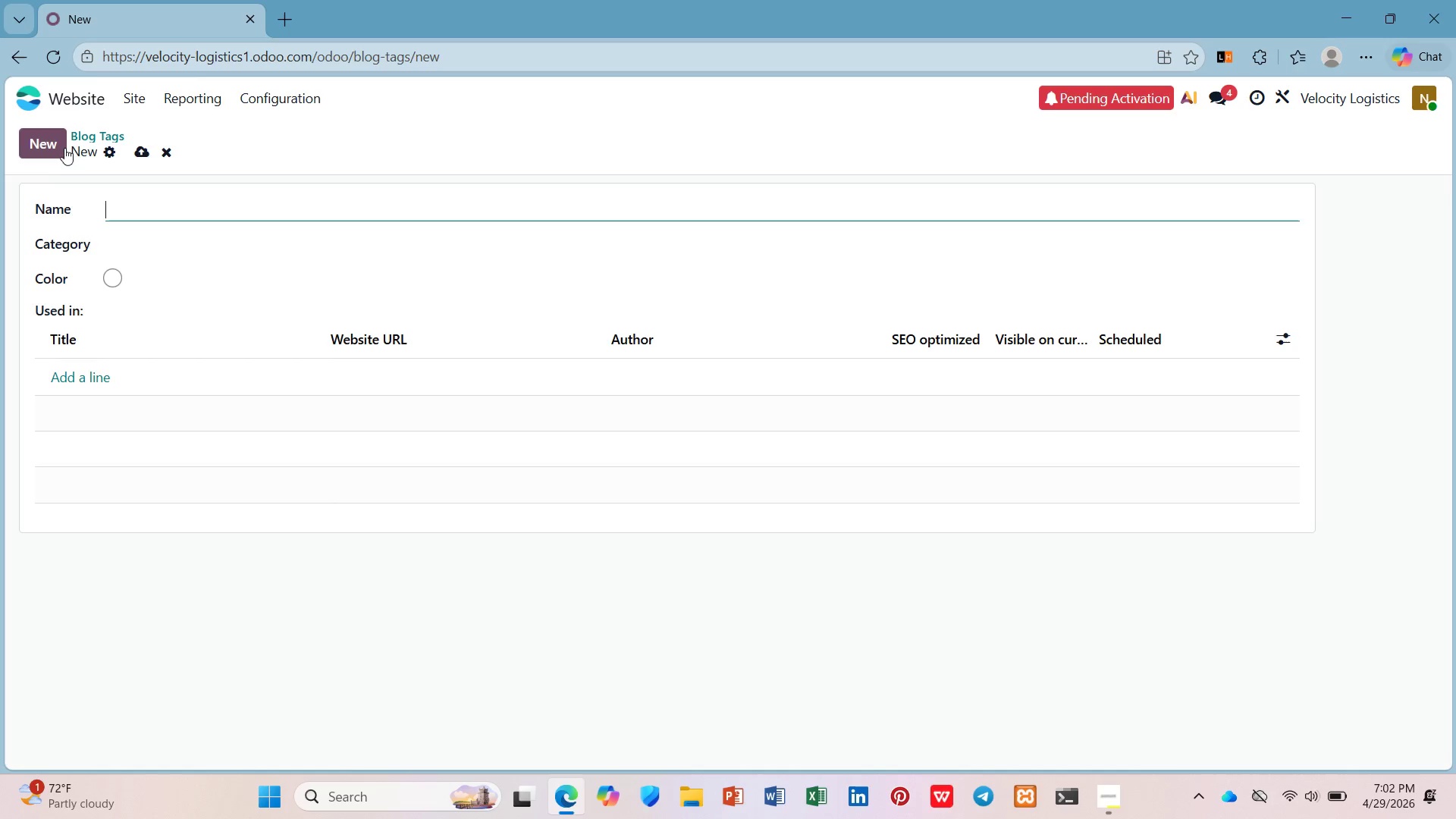 
wait(30.02)
 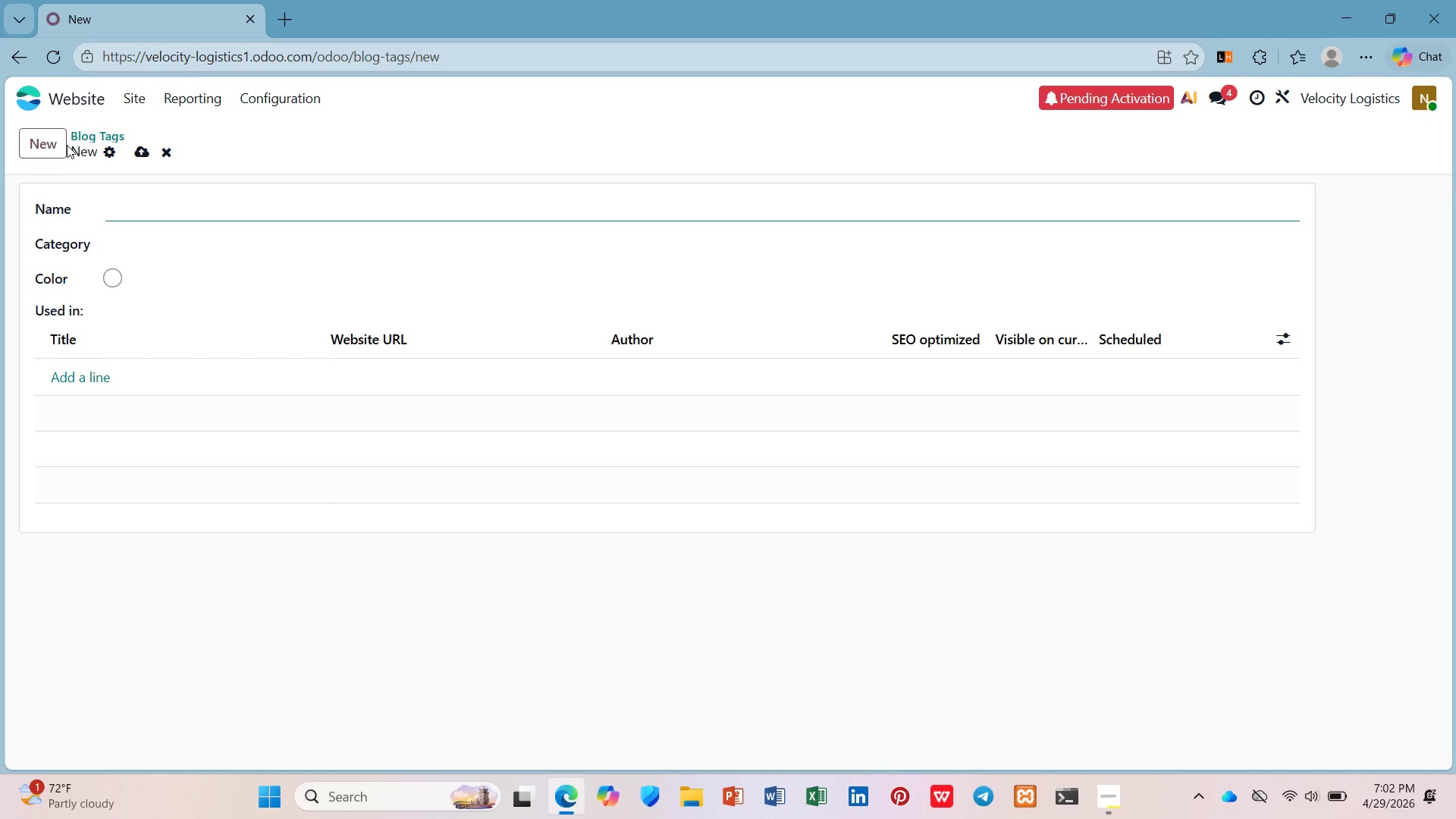 
type(#Logistics)
 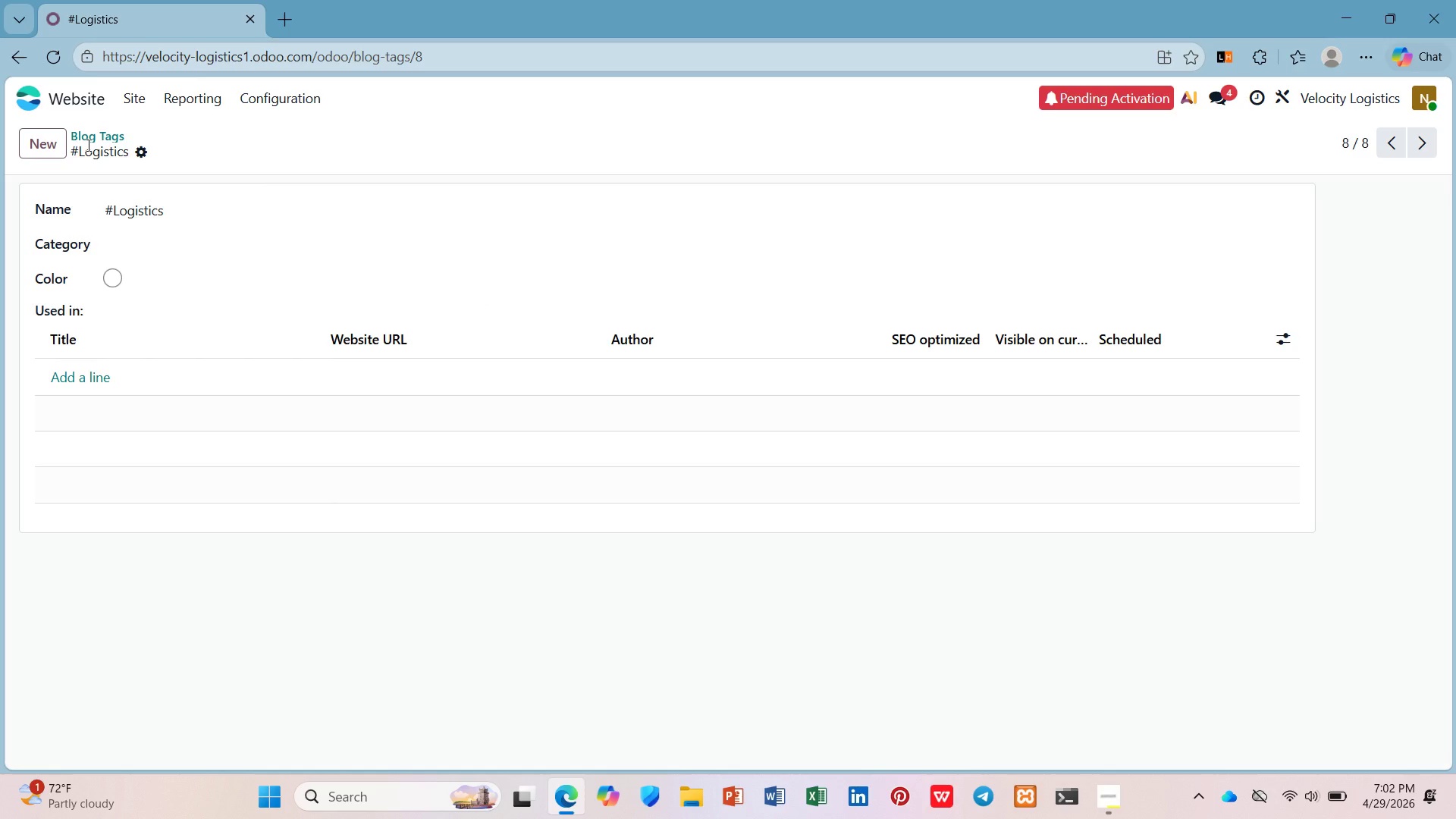 
wait(5.75)
 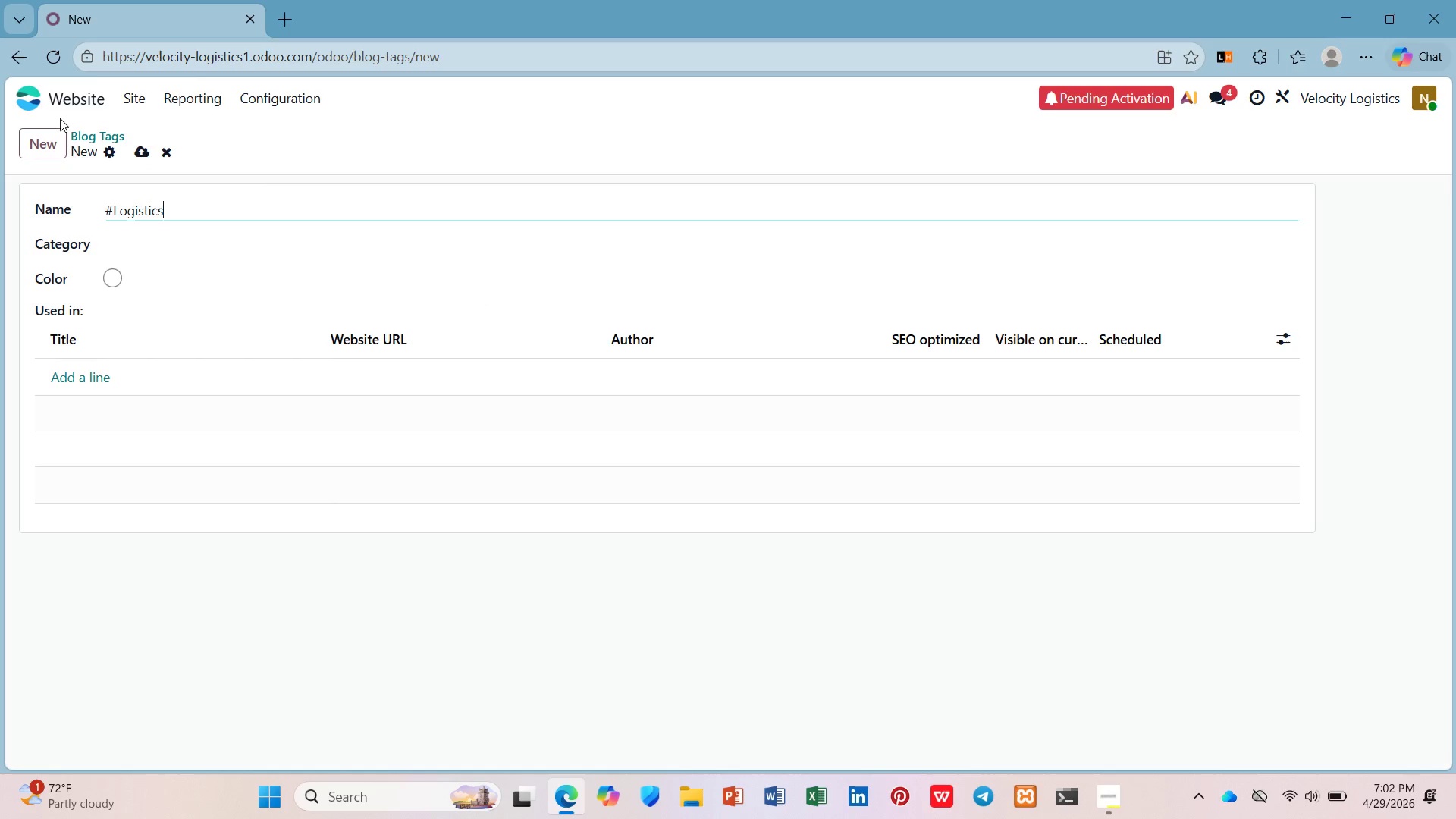 
left_click([47, 148])
 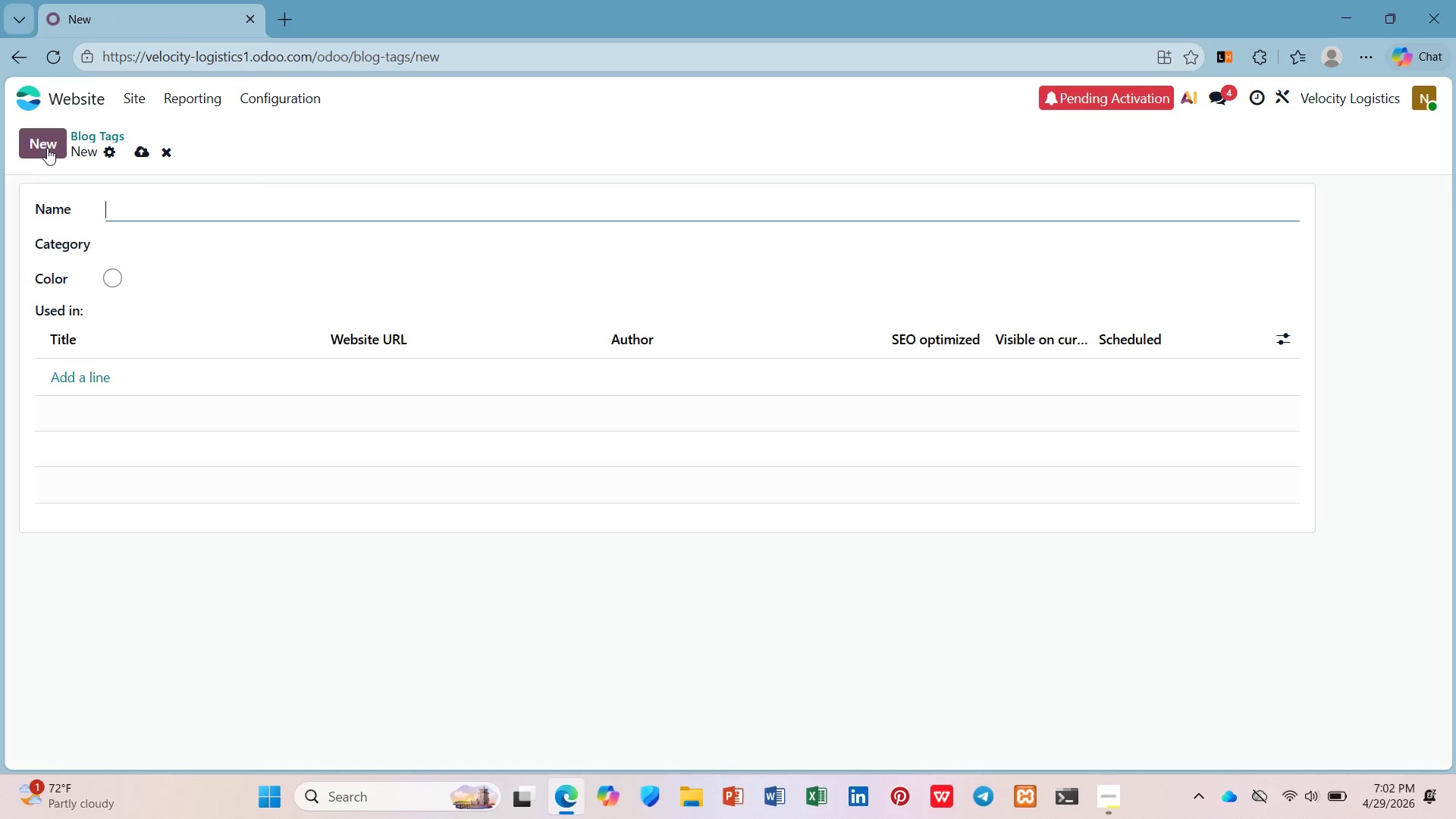 
type(A)
key(Backspace)
type($)
key(Backspace)
type(#Art )
key(Backspace)
type(Handling)
 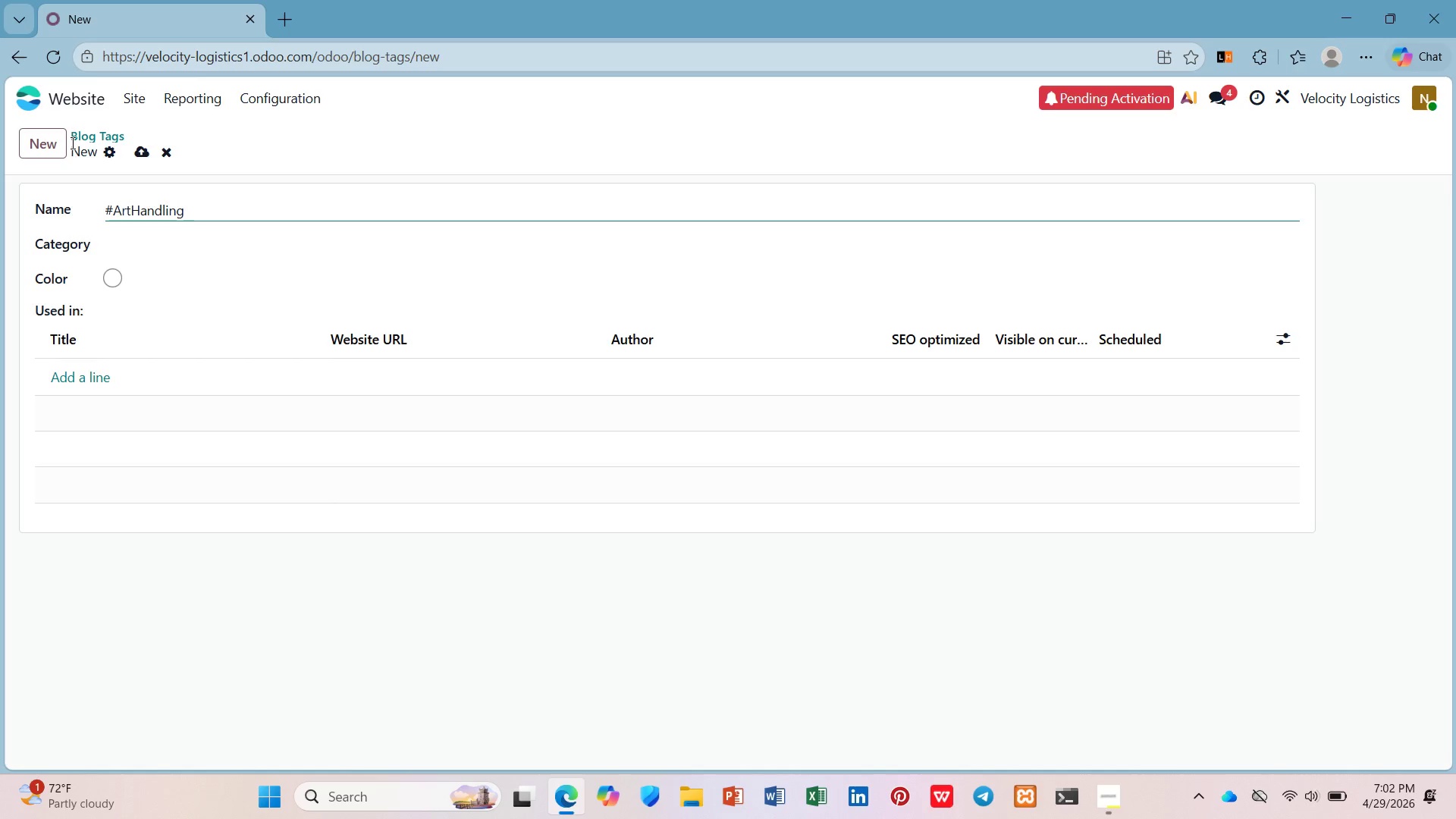 
left_click([145, 162])
 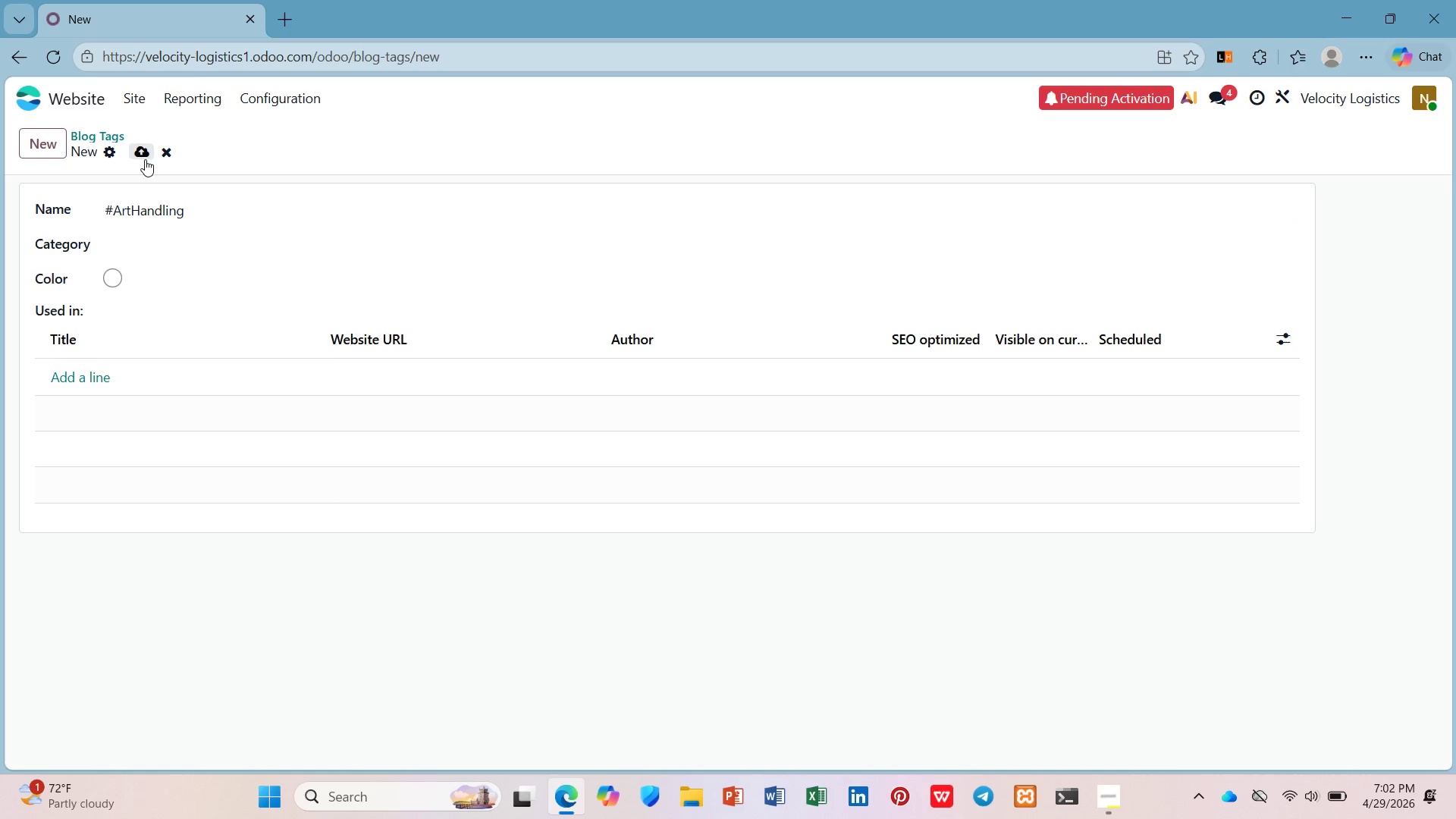 
left_click([145, 158])
 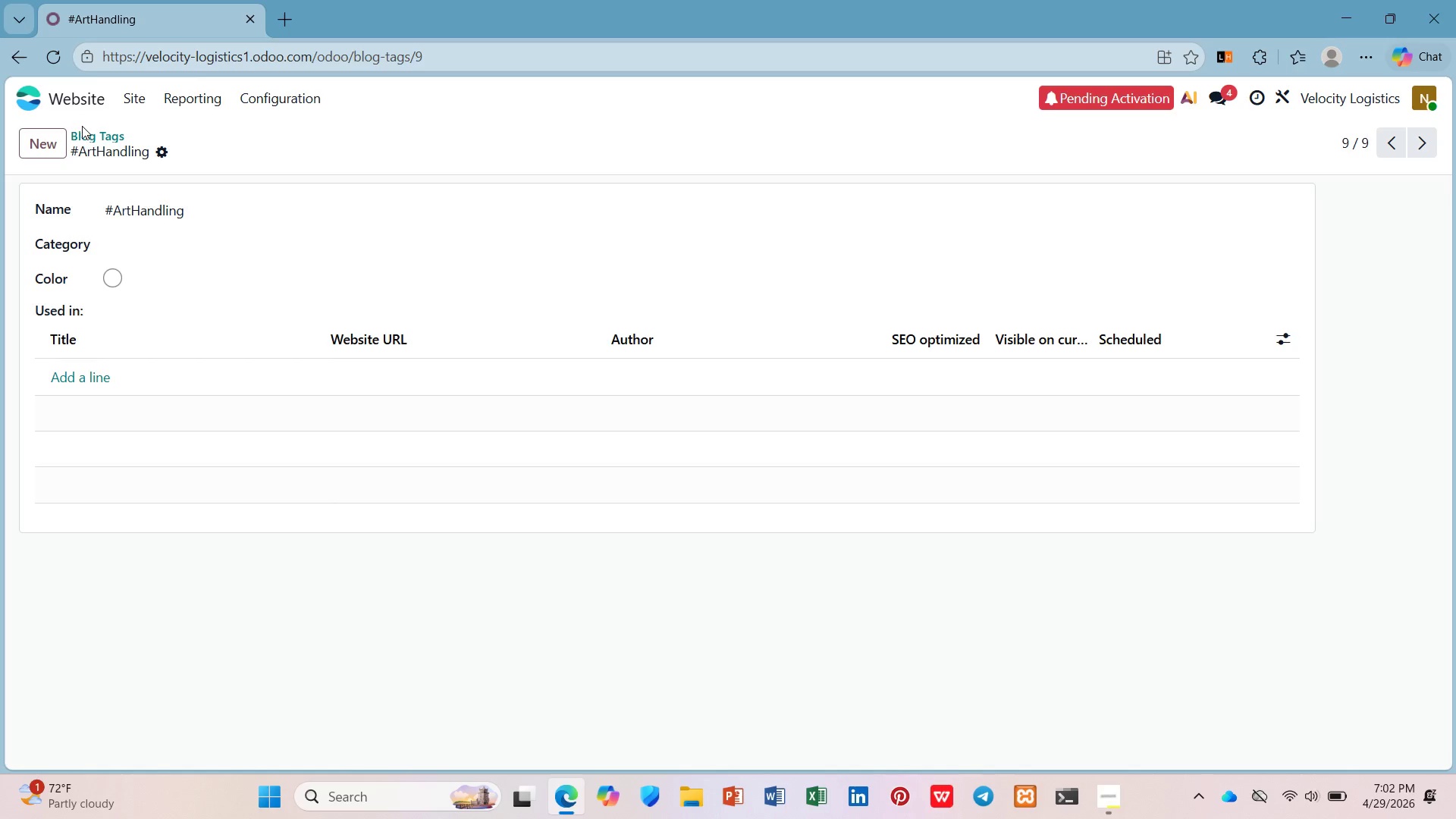 
left_click([82, 128])
 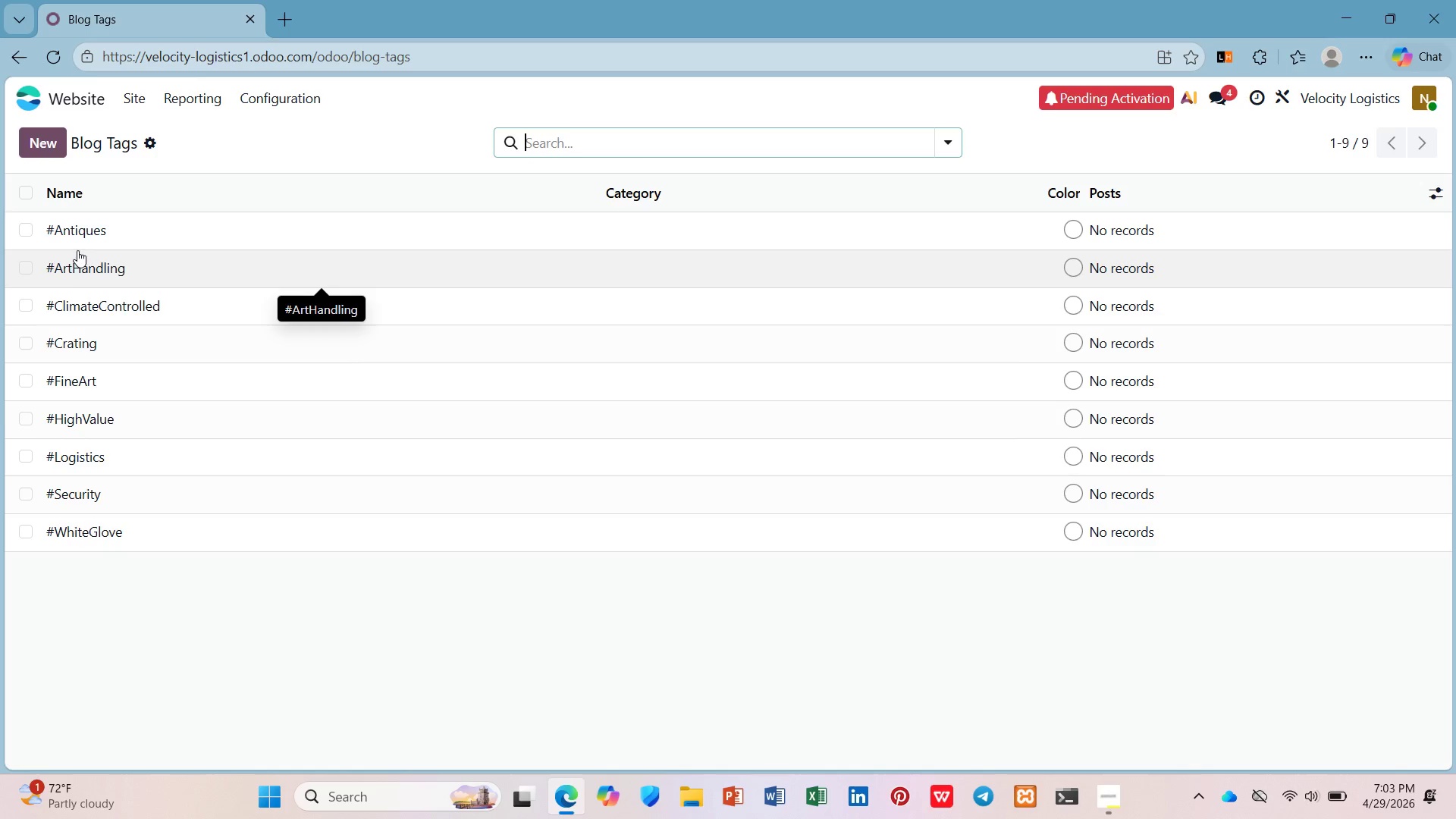 
wait(41.16)
 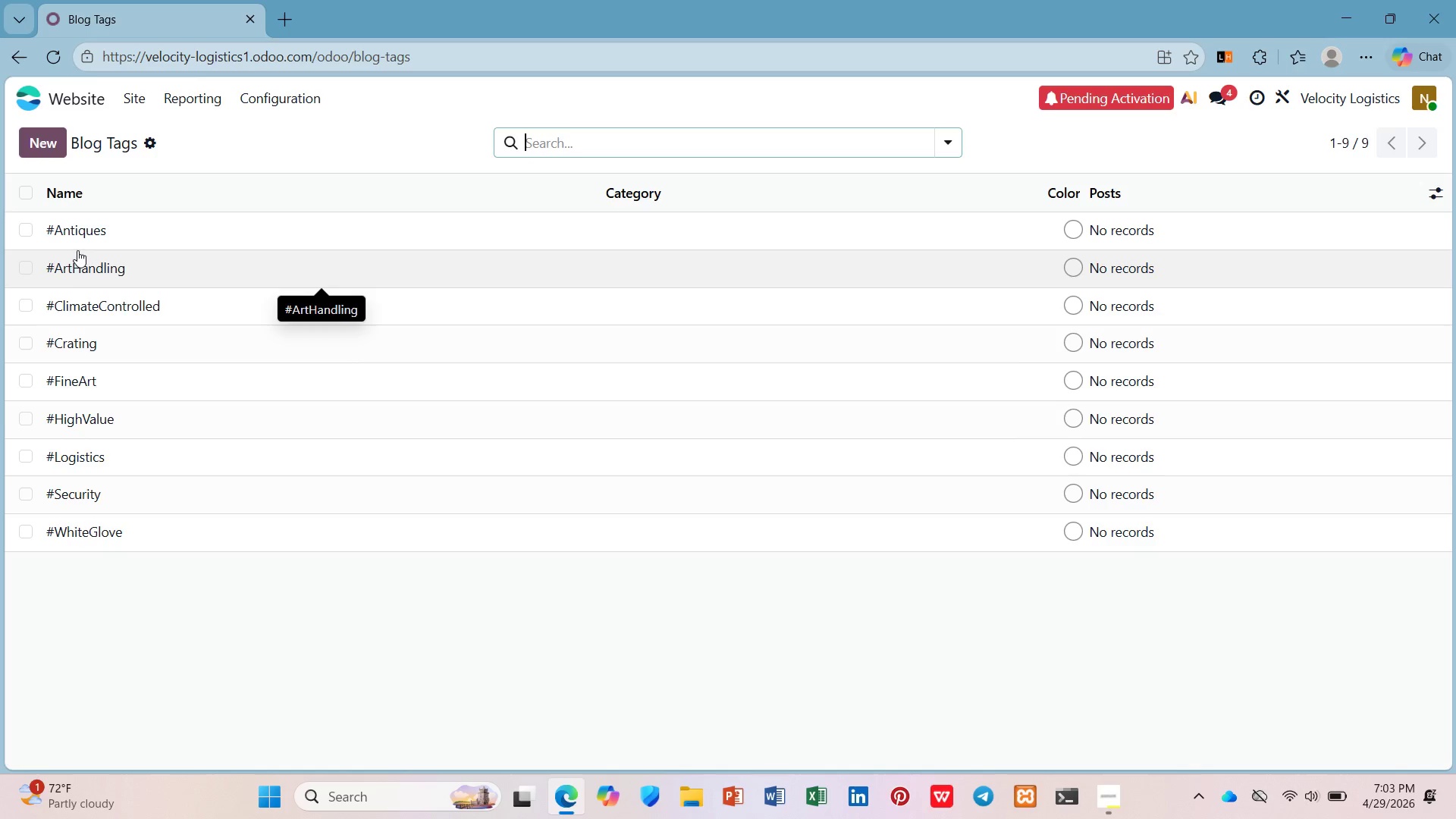 
left_click([1102, 795])